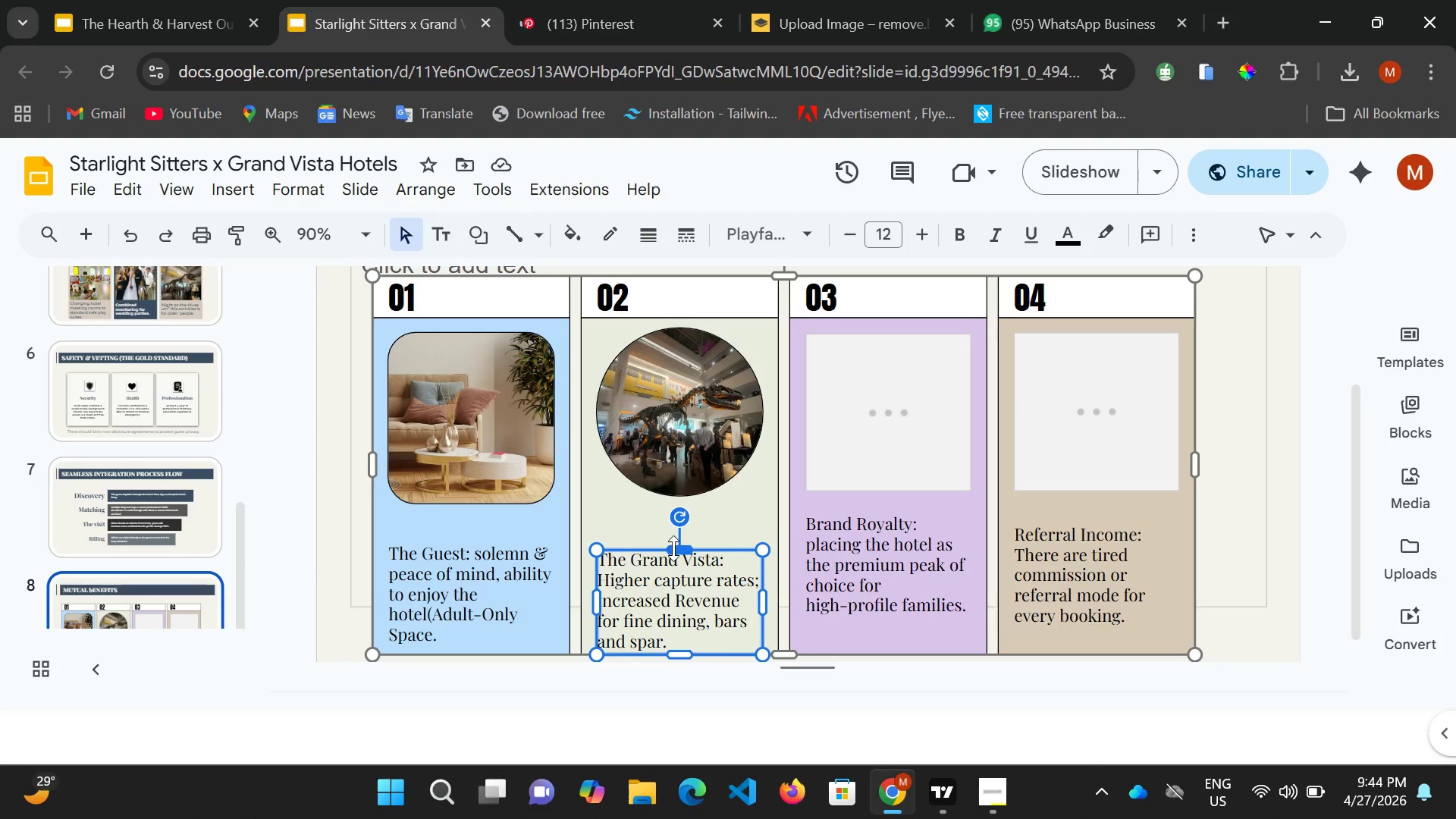 
left_click([677, 548])
 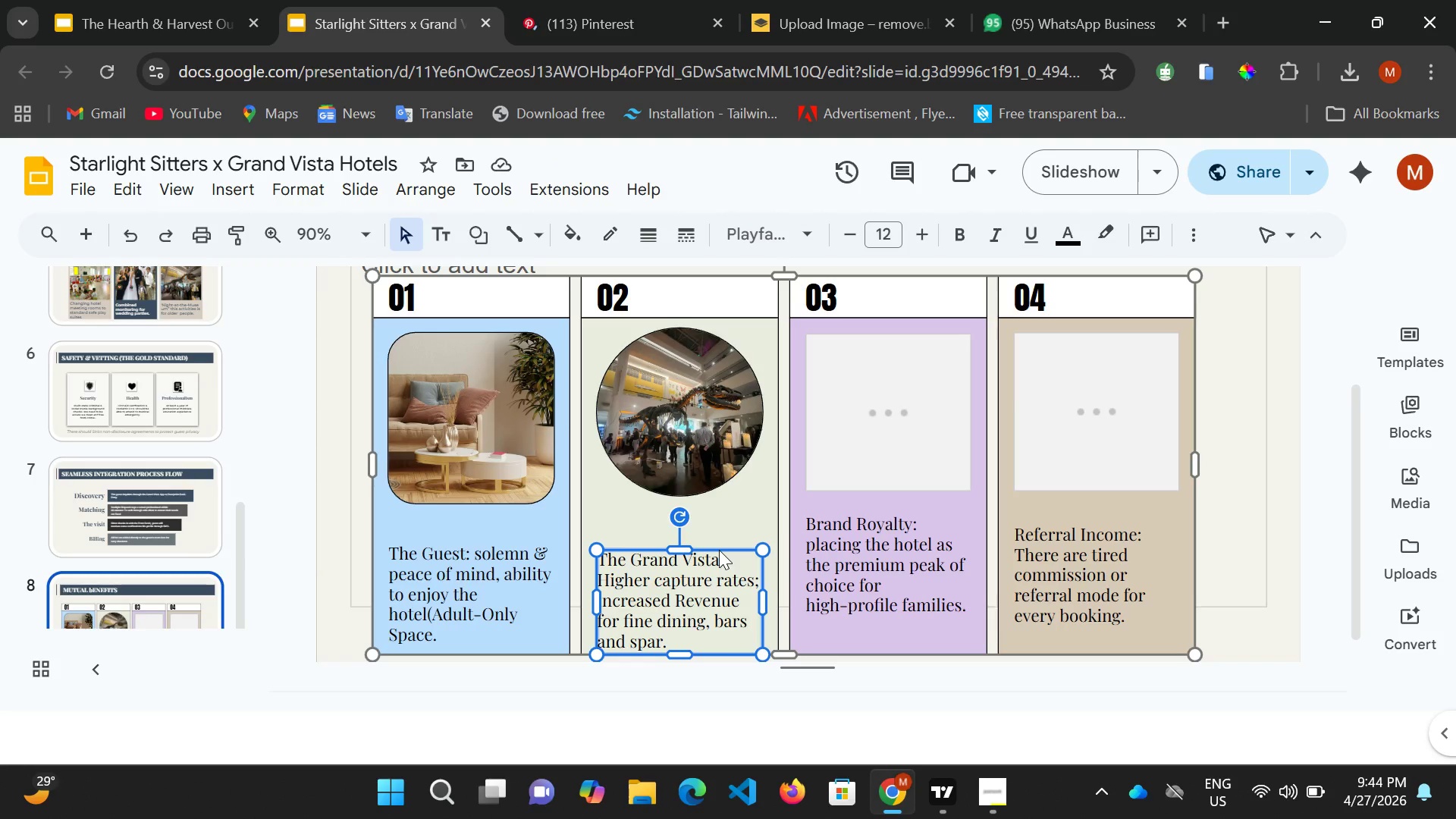 
key(ArrowUp)
 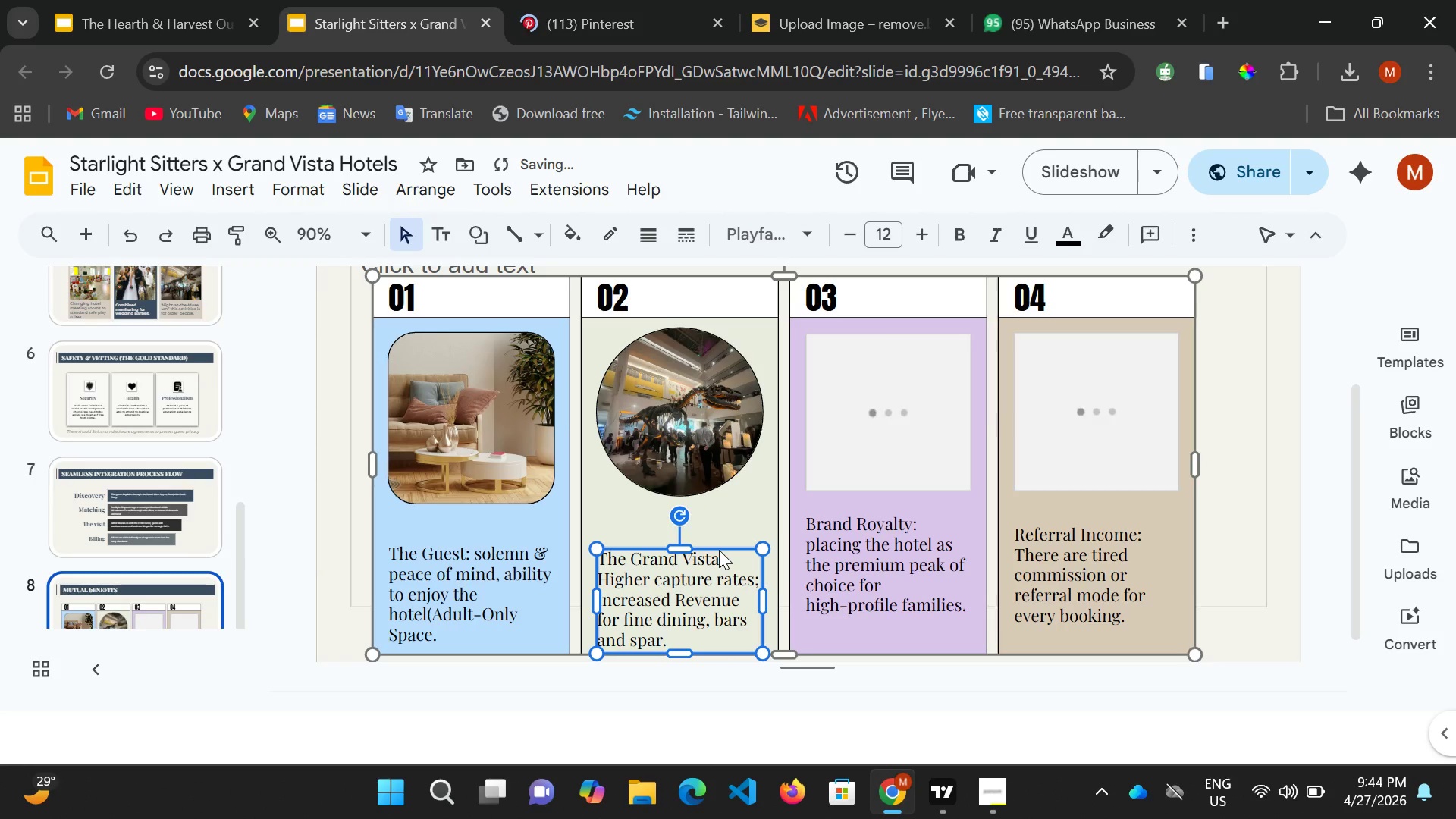 
key(ArrowUp)
 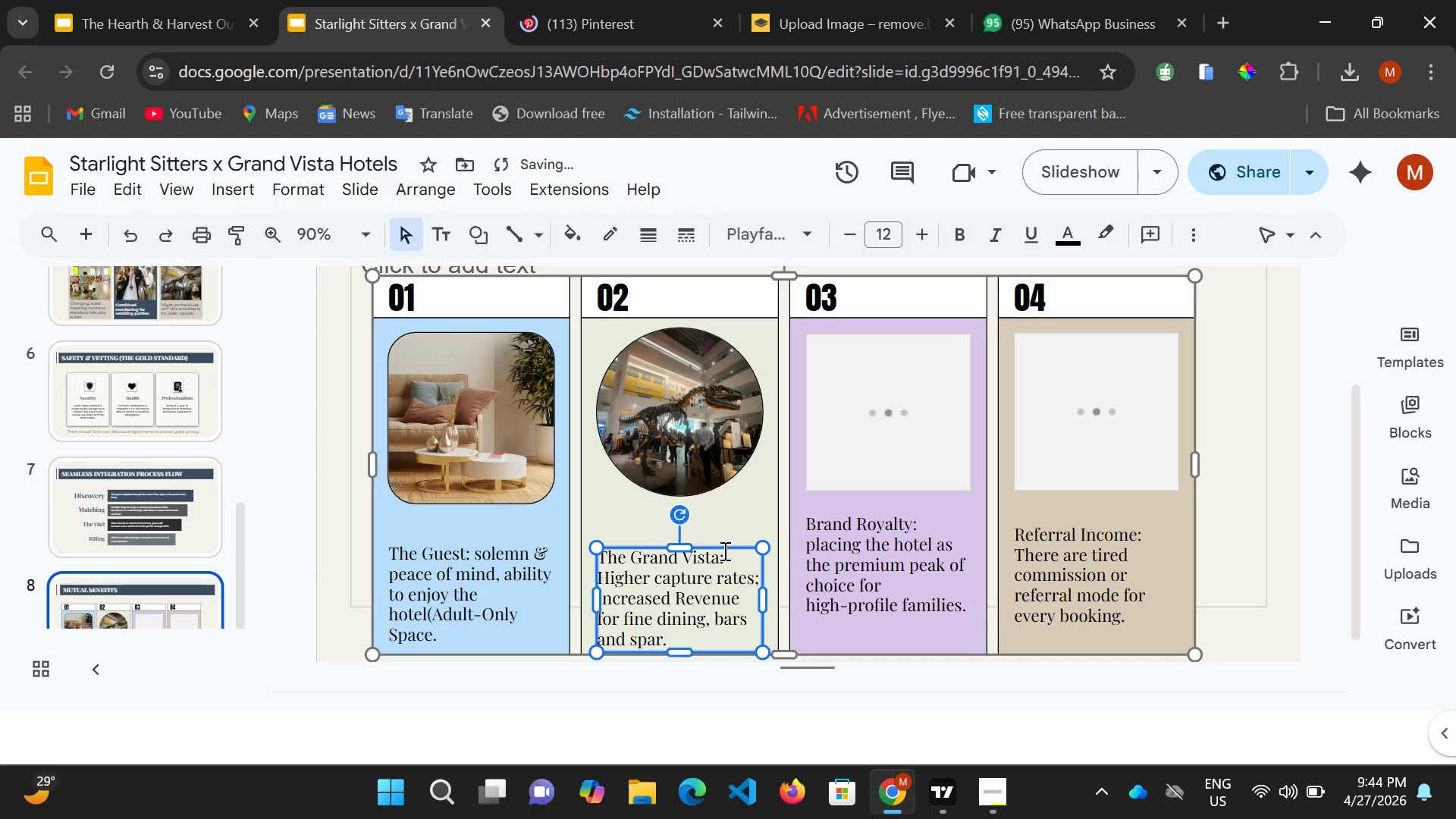 
key(ArrowUp)
 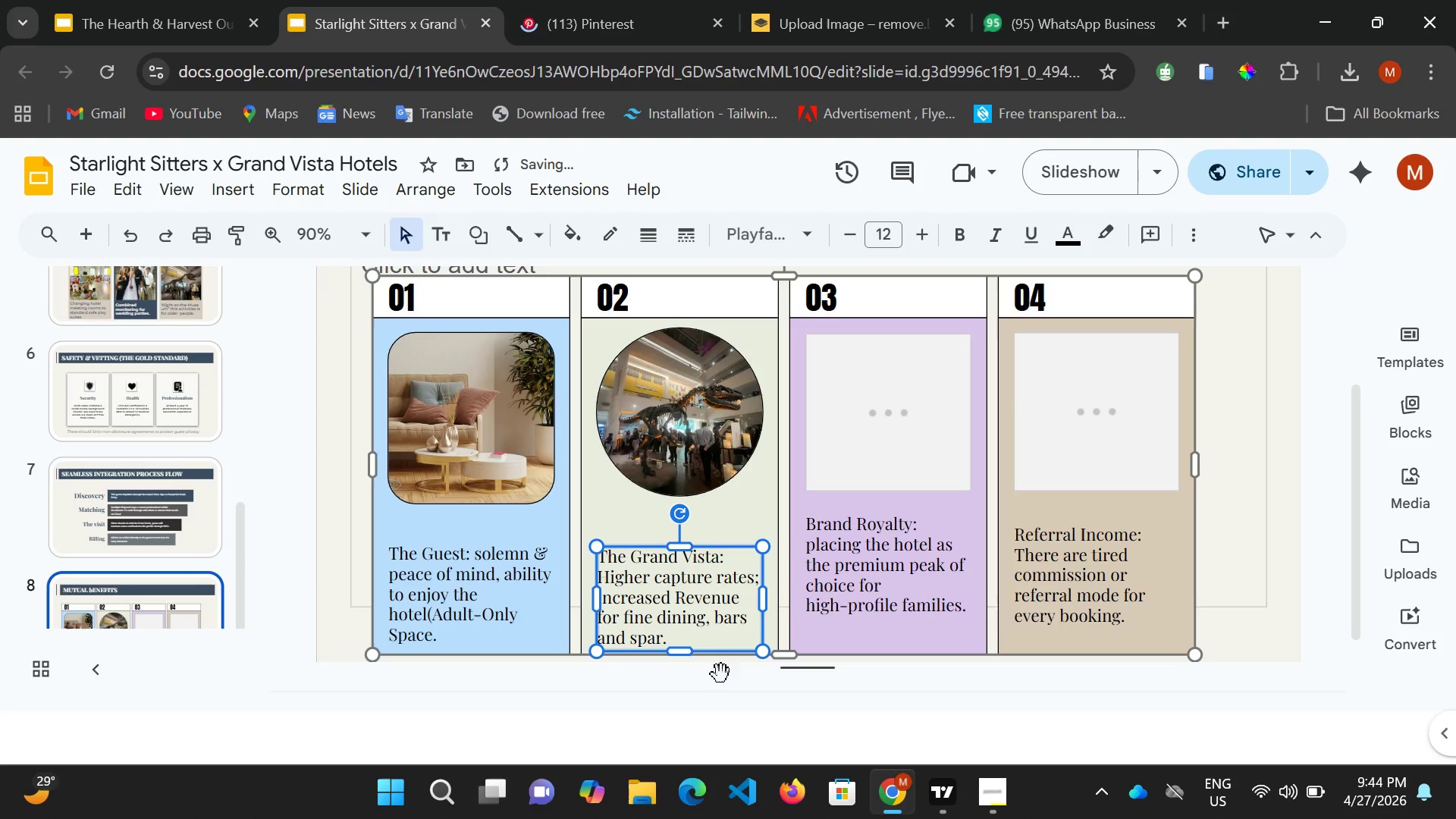 
left_click([720, 675])
 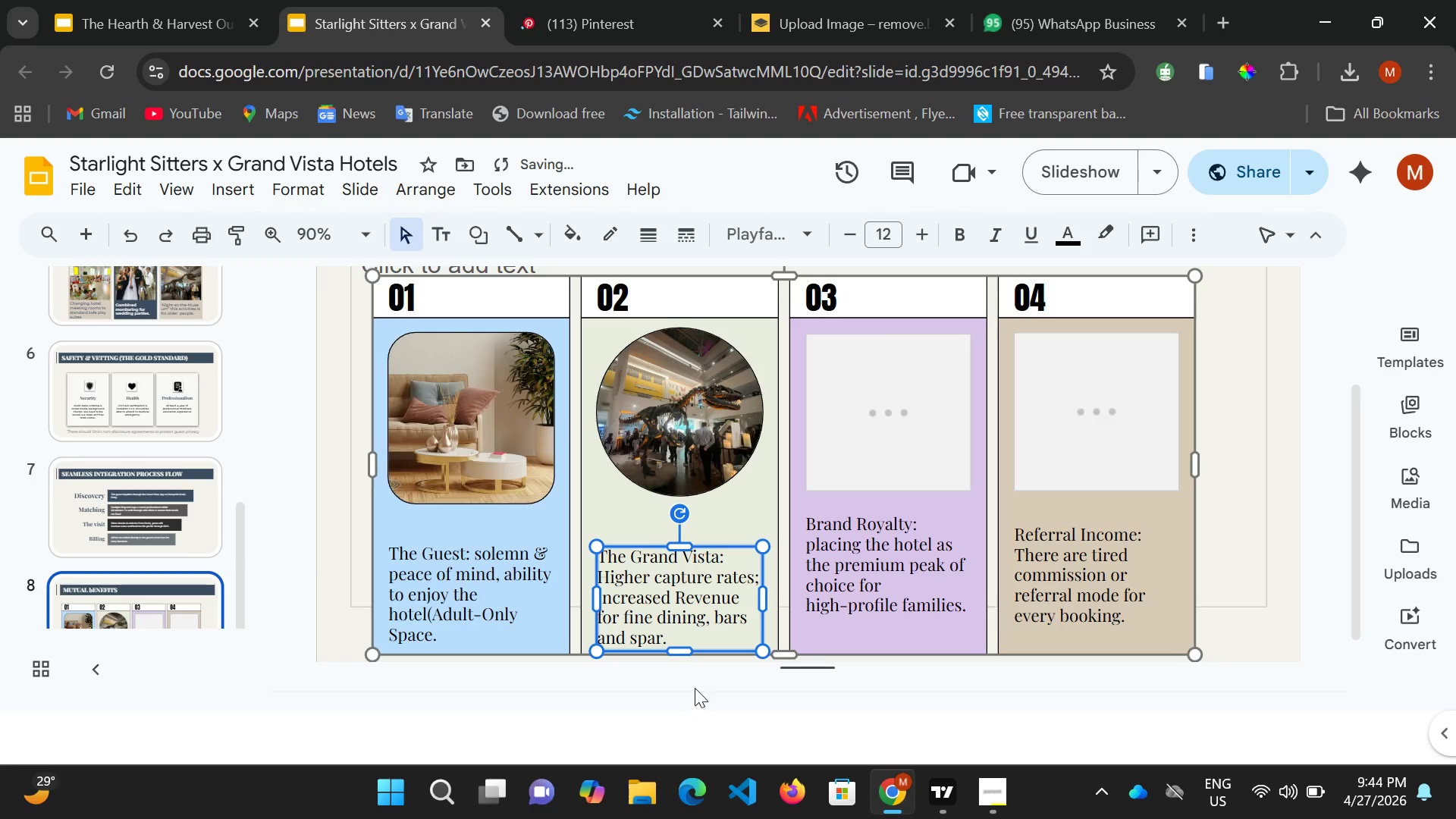 
left_click([695, 686])
 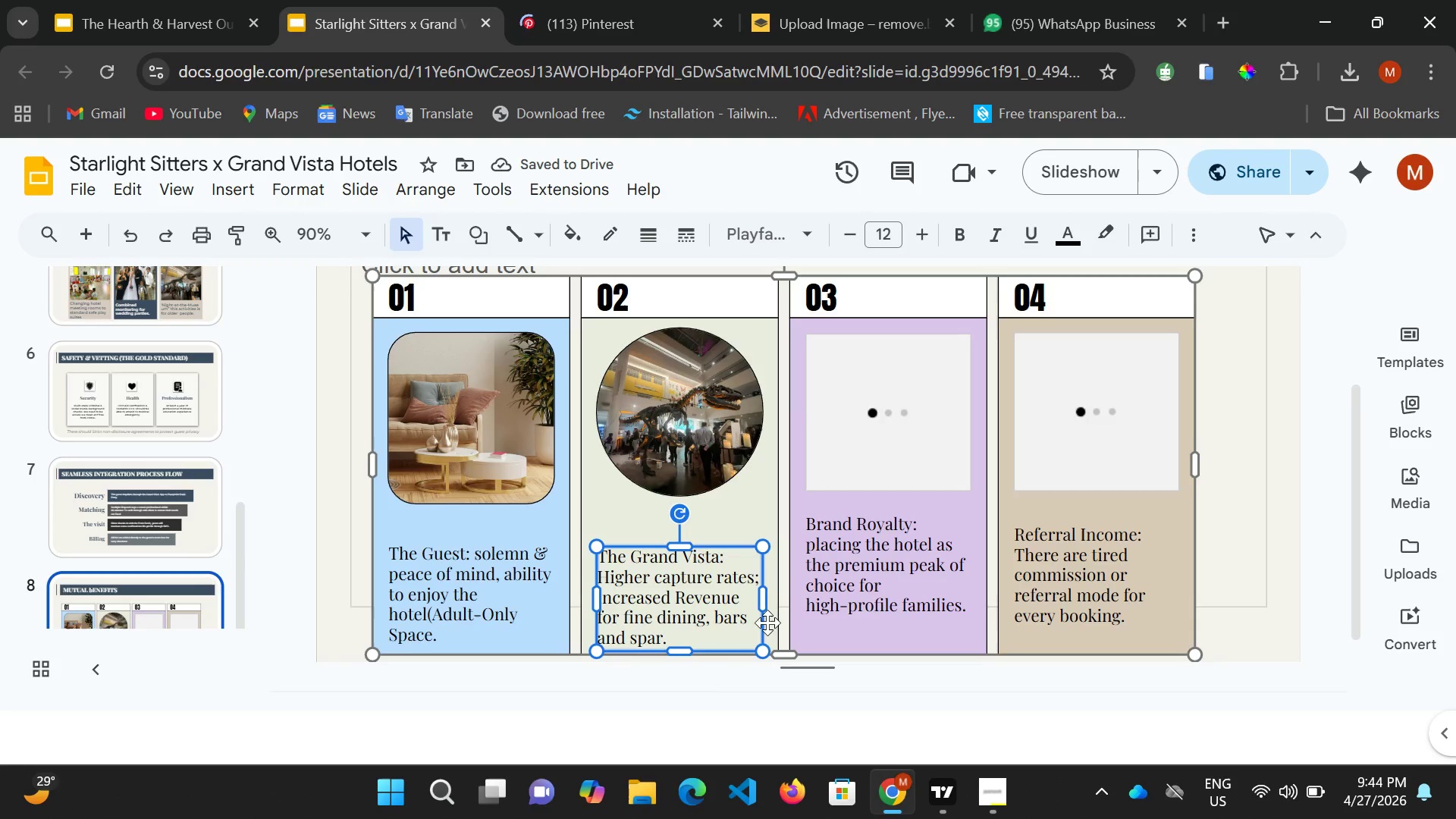 
scroll: coordinate [773, 628], scroll_direction: down, amount: 2.0
 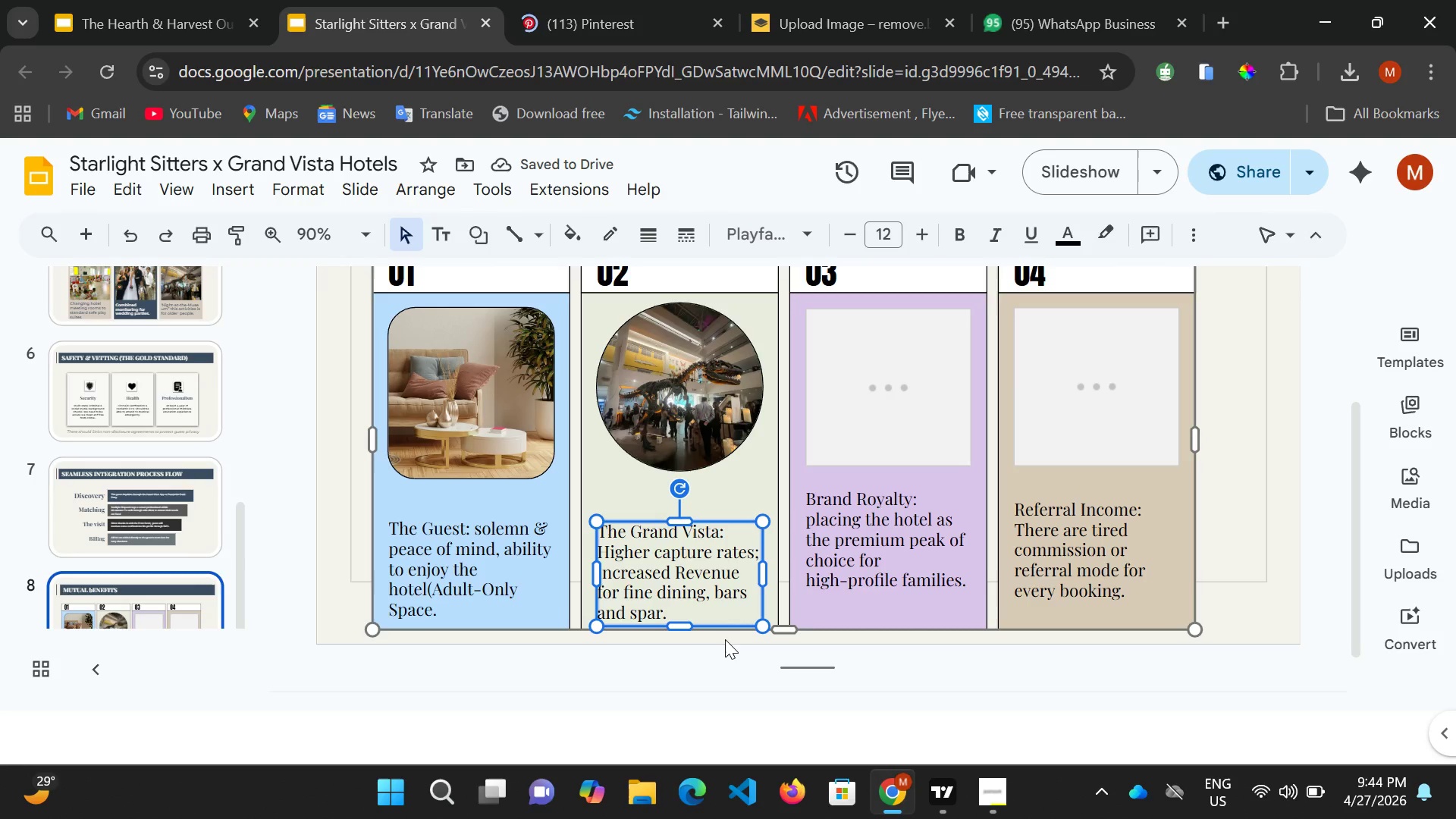 
left_click([724, 639])
 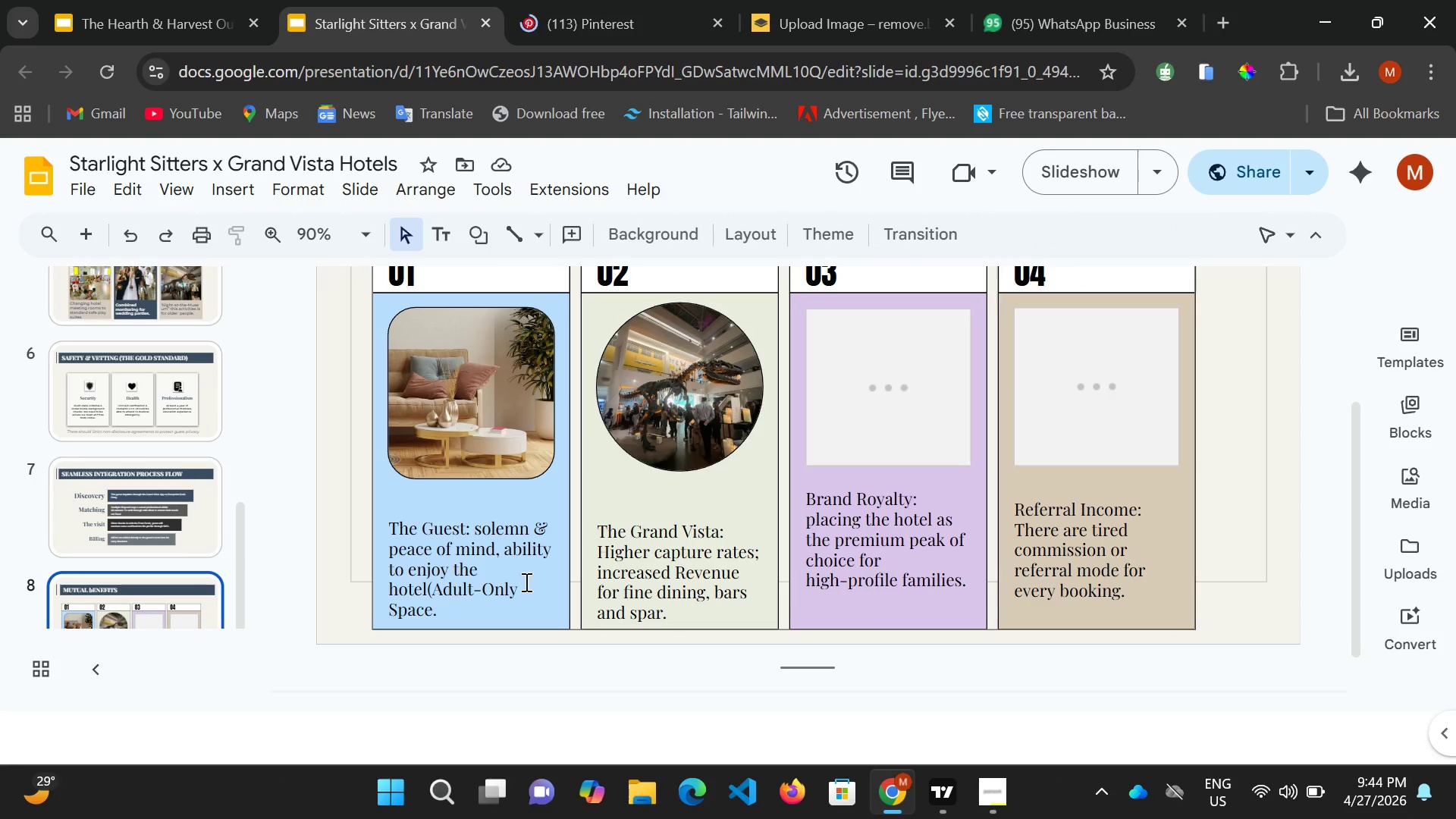 
left_click([481, 544])
 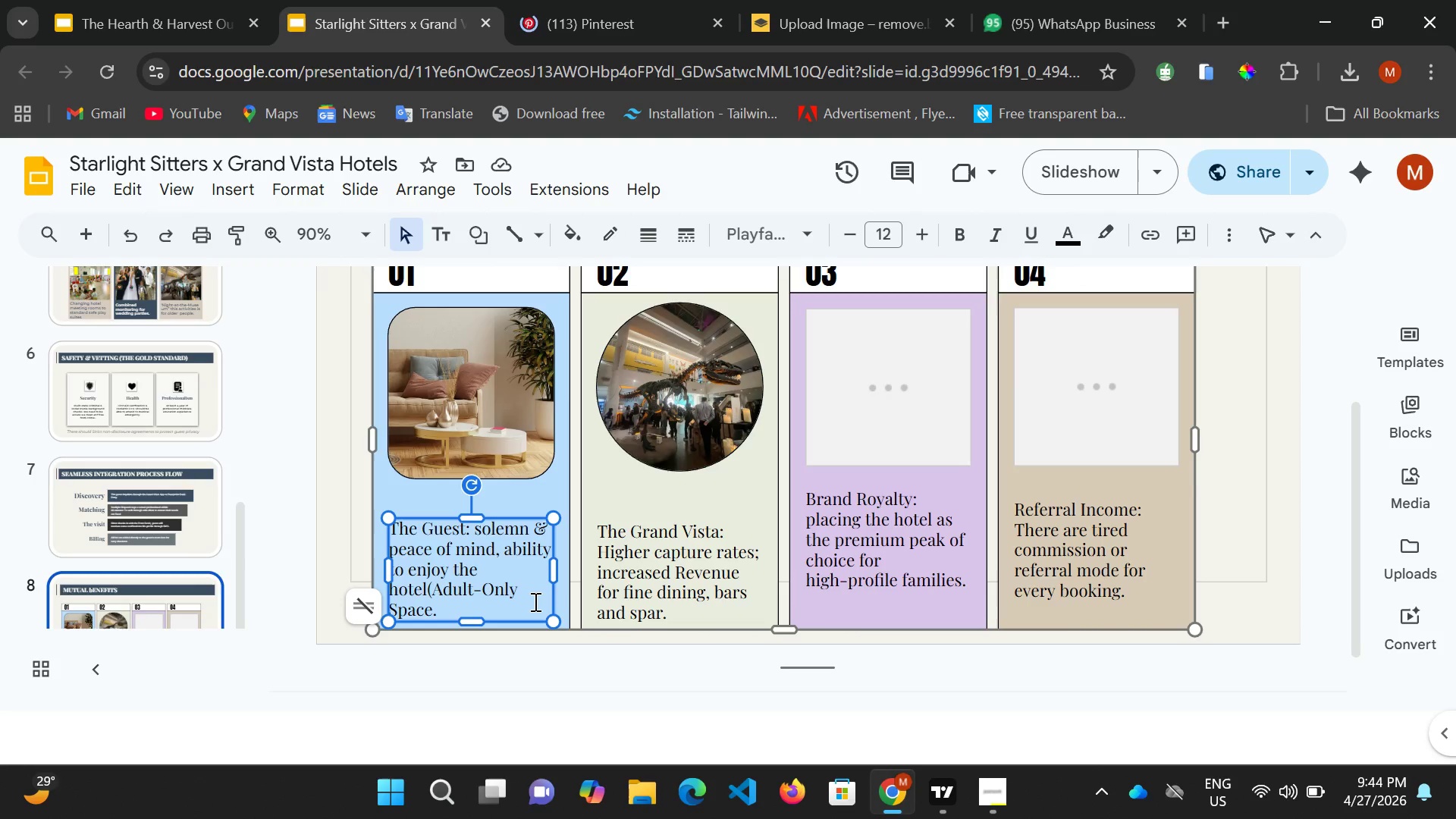 
key(ArrowDown)
 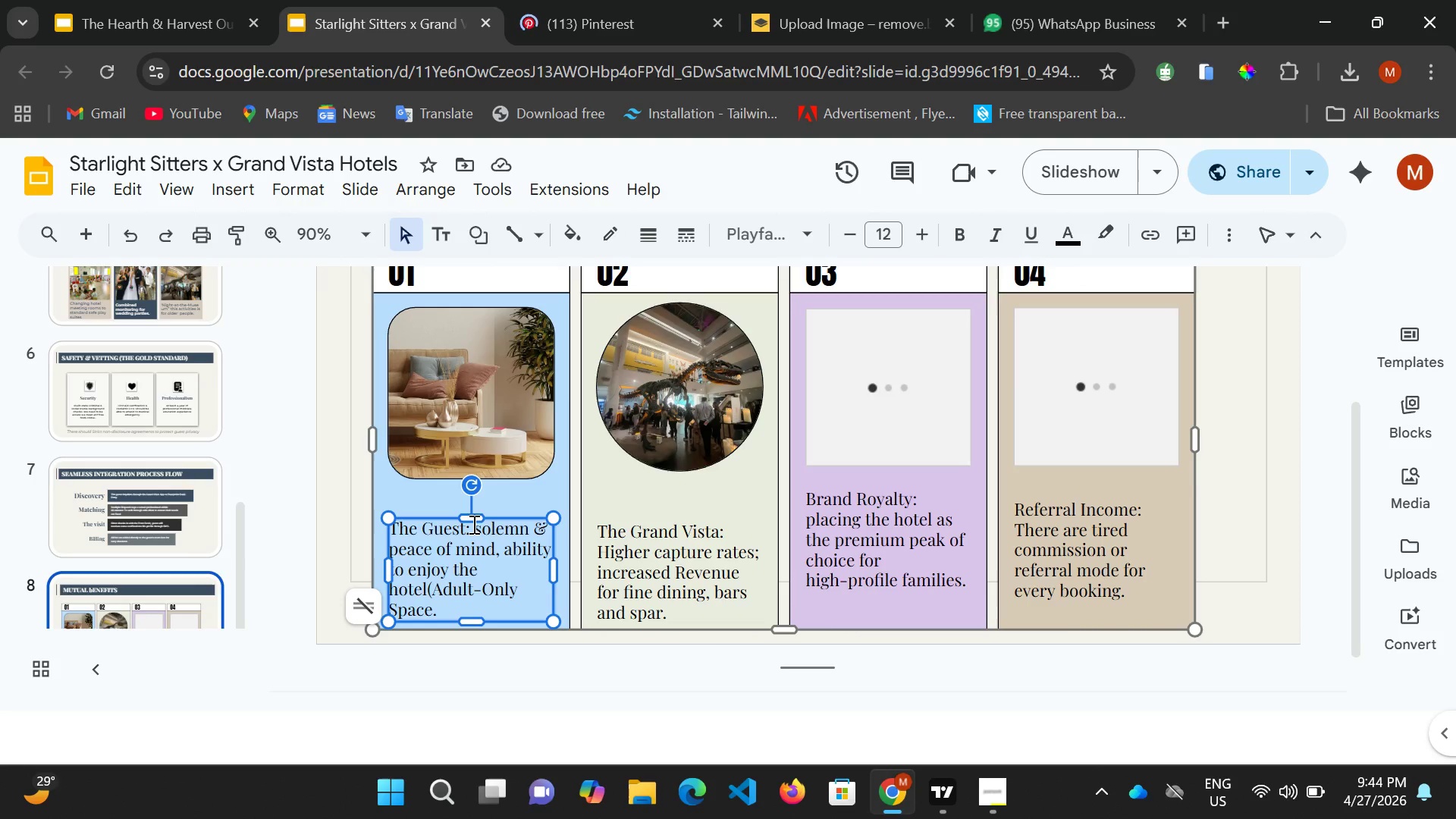 
left_click([472, 523])
 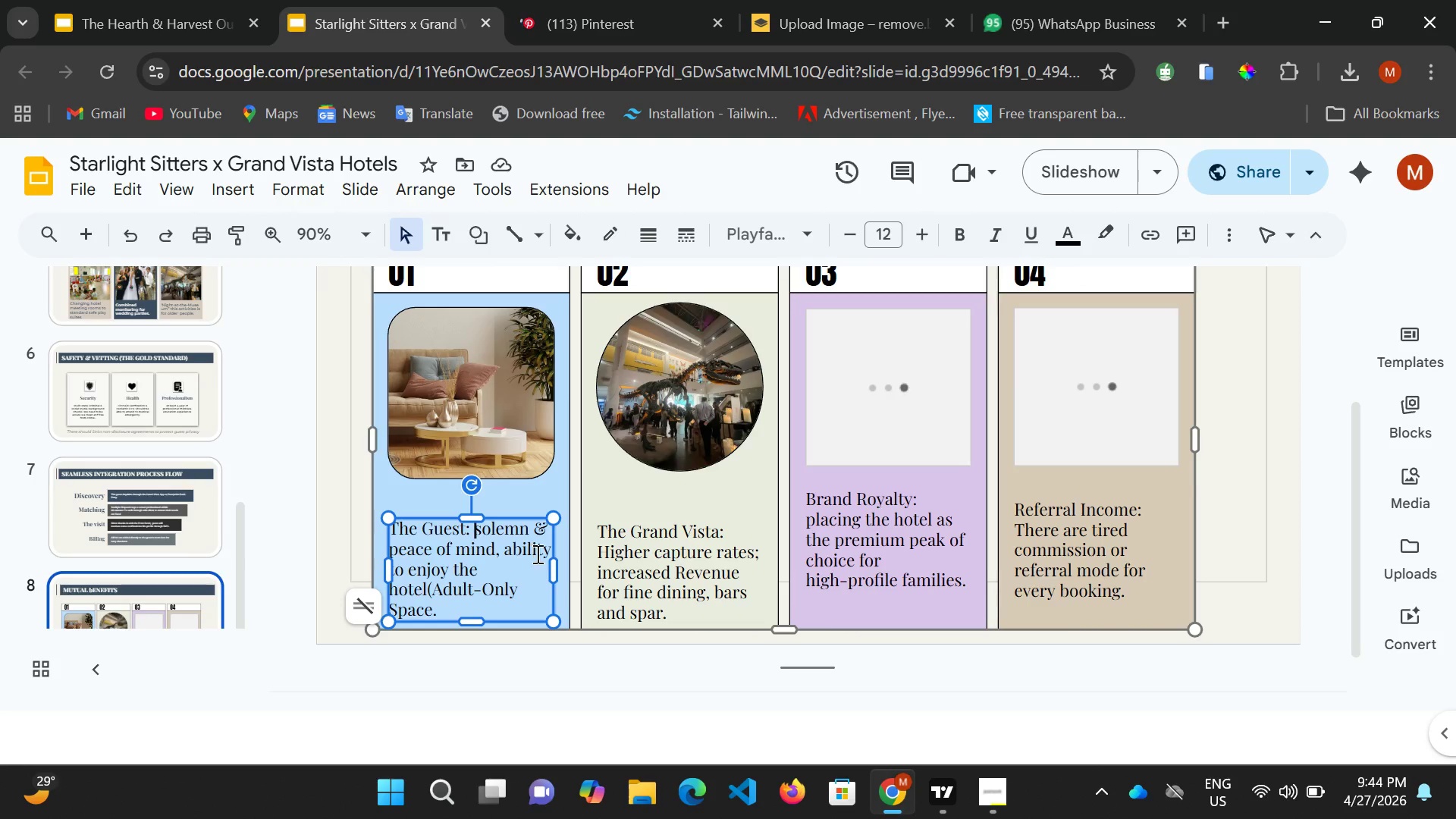 
key(ArrowDown)
 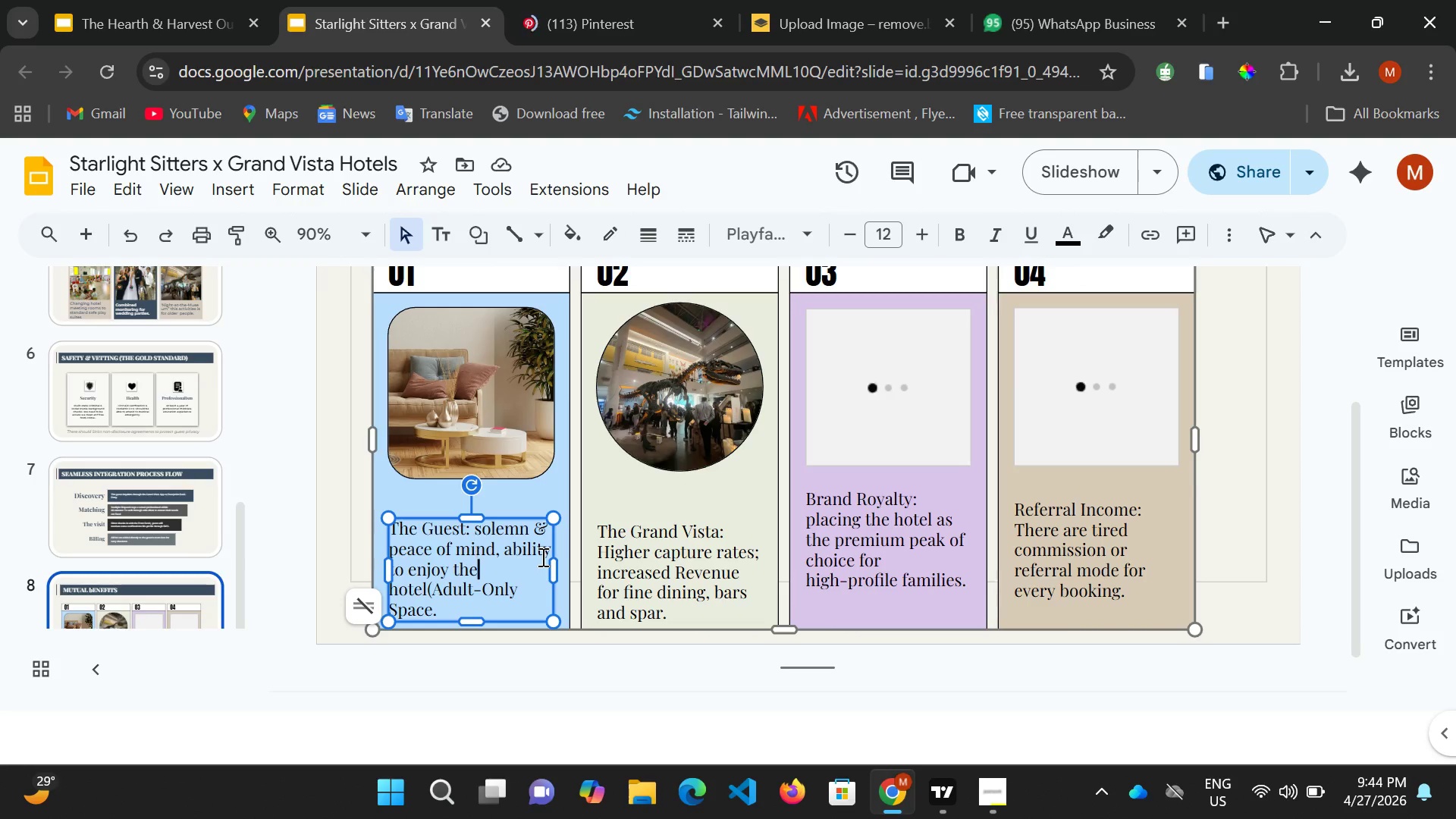 
key(ArrowDown)
 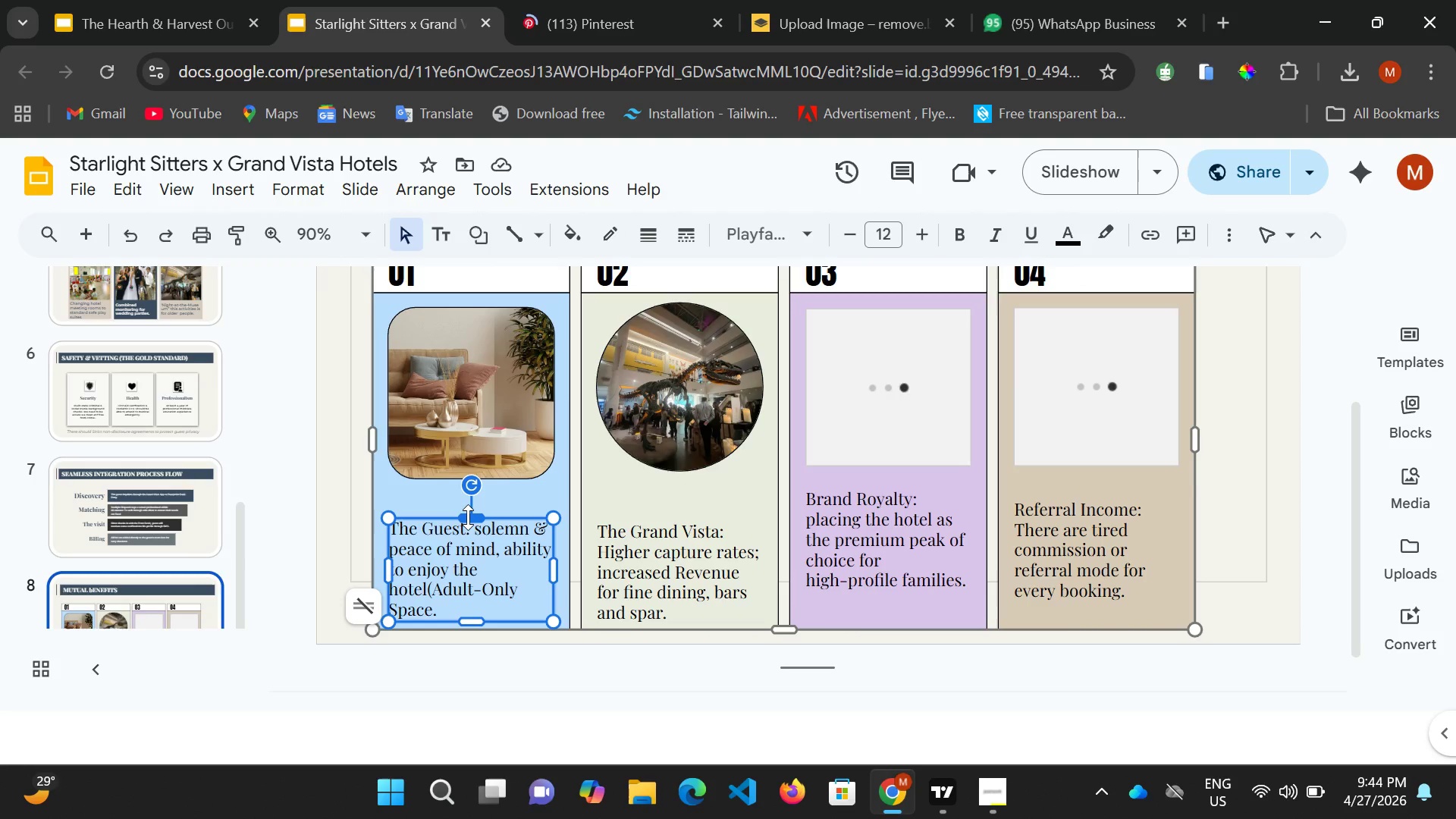 
left_click([467, 517])
 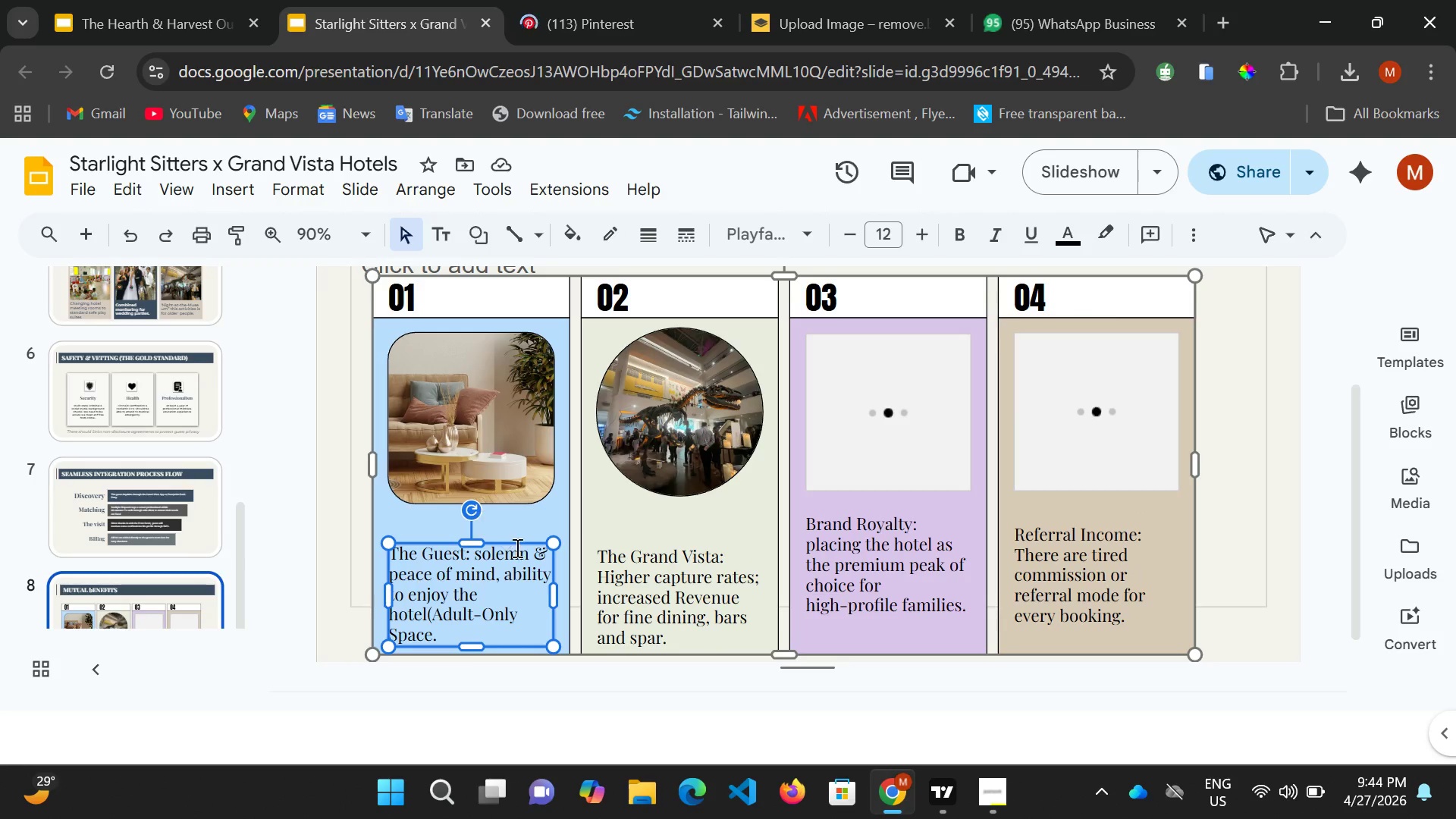 
key(ArrowDown)
 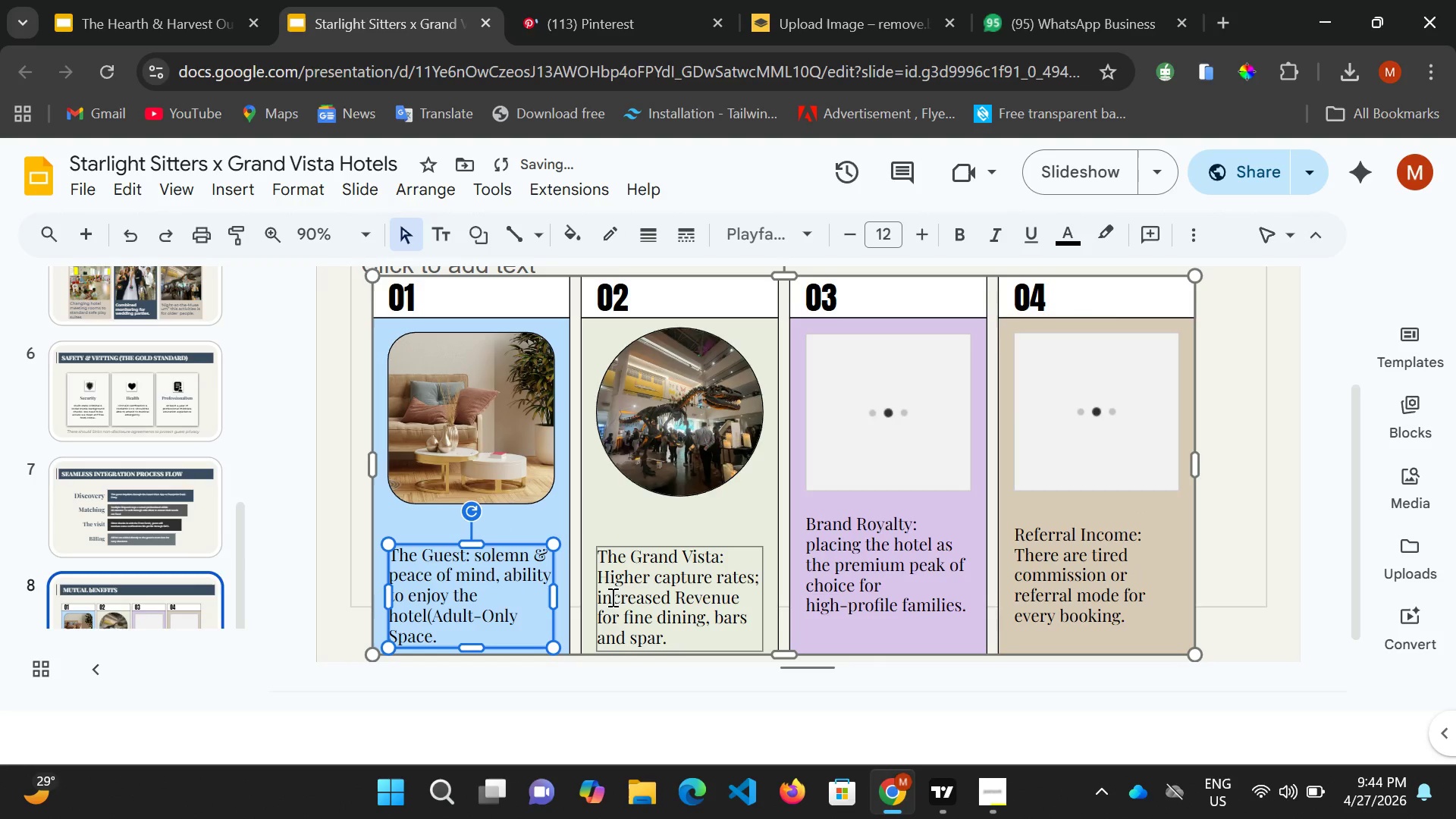 
scroll: coordinate [645, 611], scroll_direction: down, amount: 2.0
 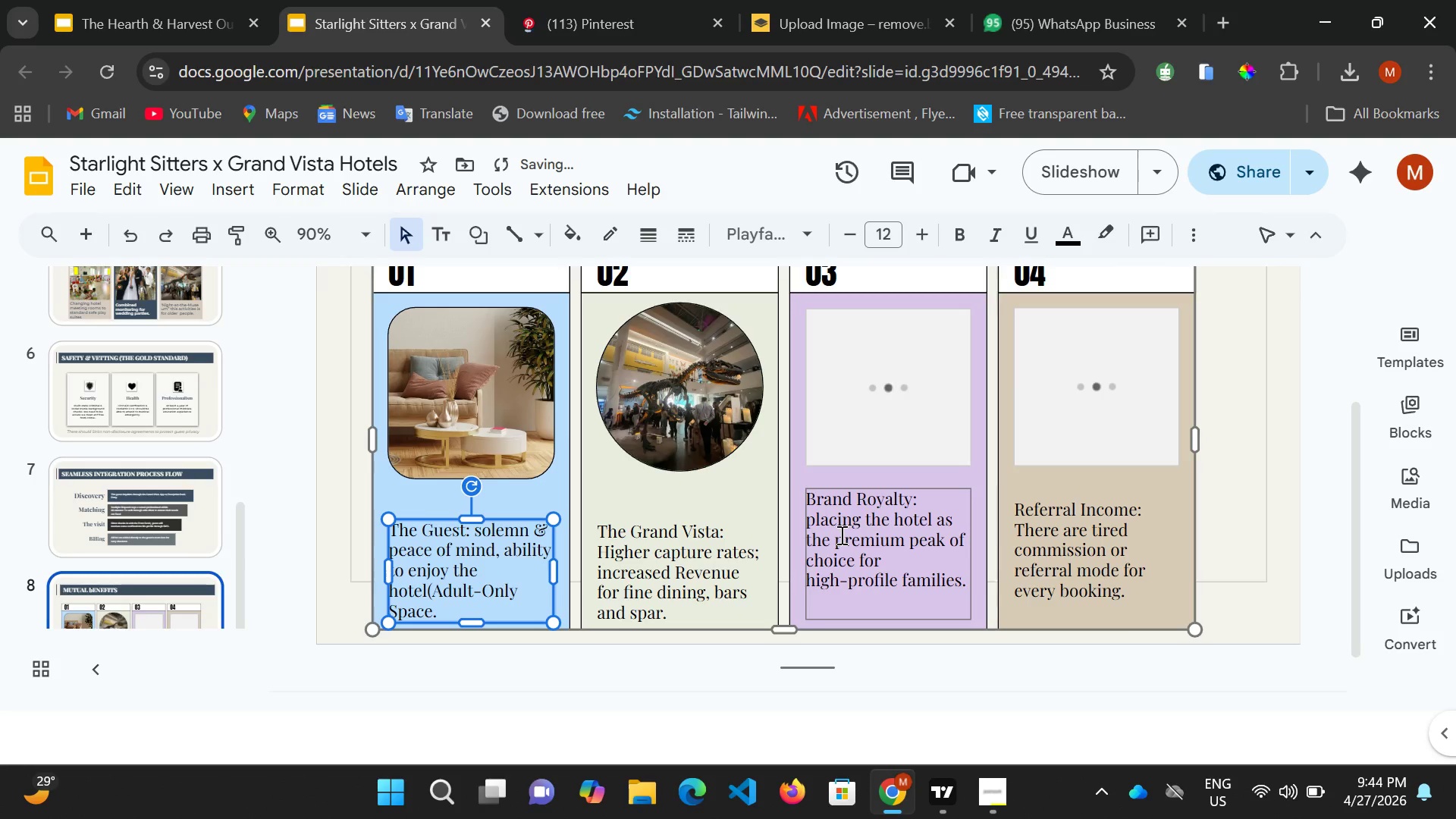 
left_click([840, 535])
 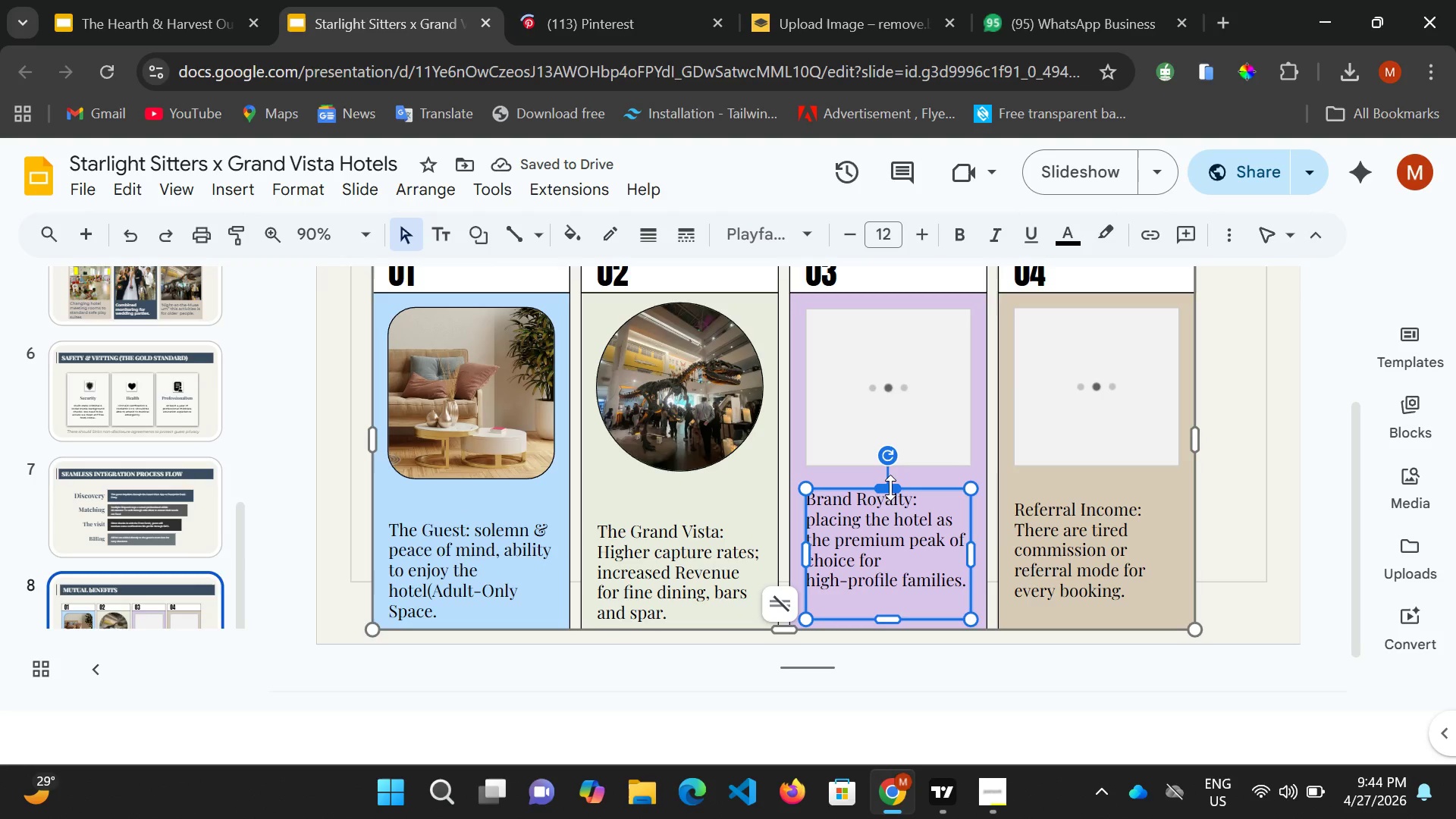 
left_click_drag(start_coordinate=[890, 488], to_coordinate=[892, 554])
 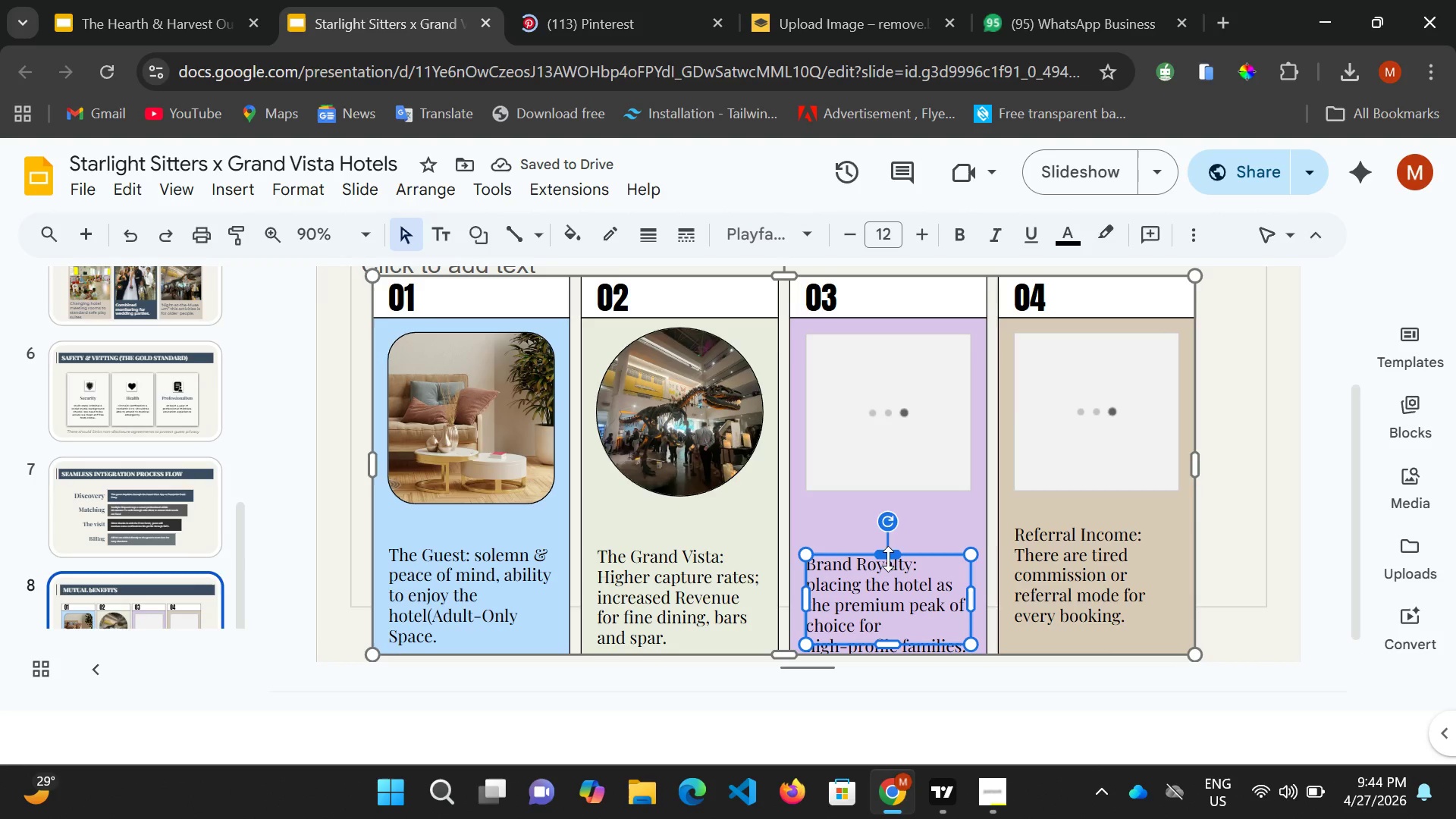 
key(ArrowUp)
 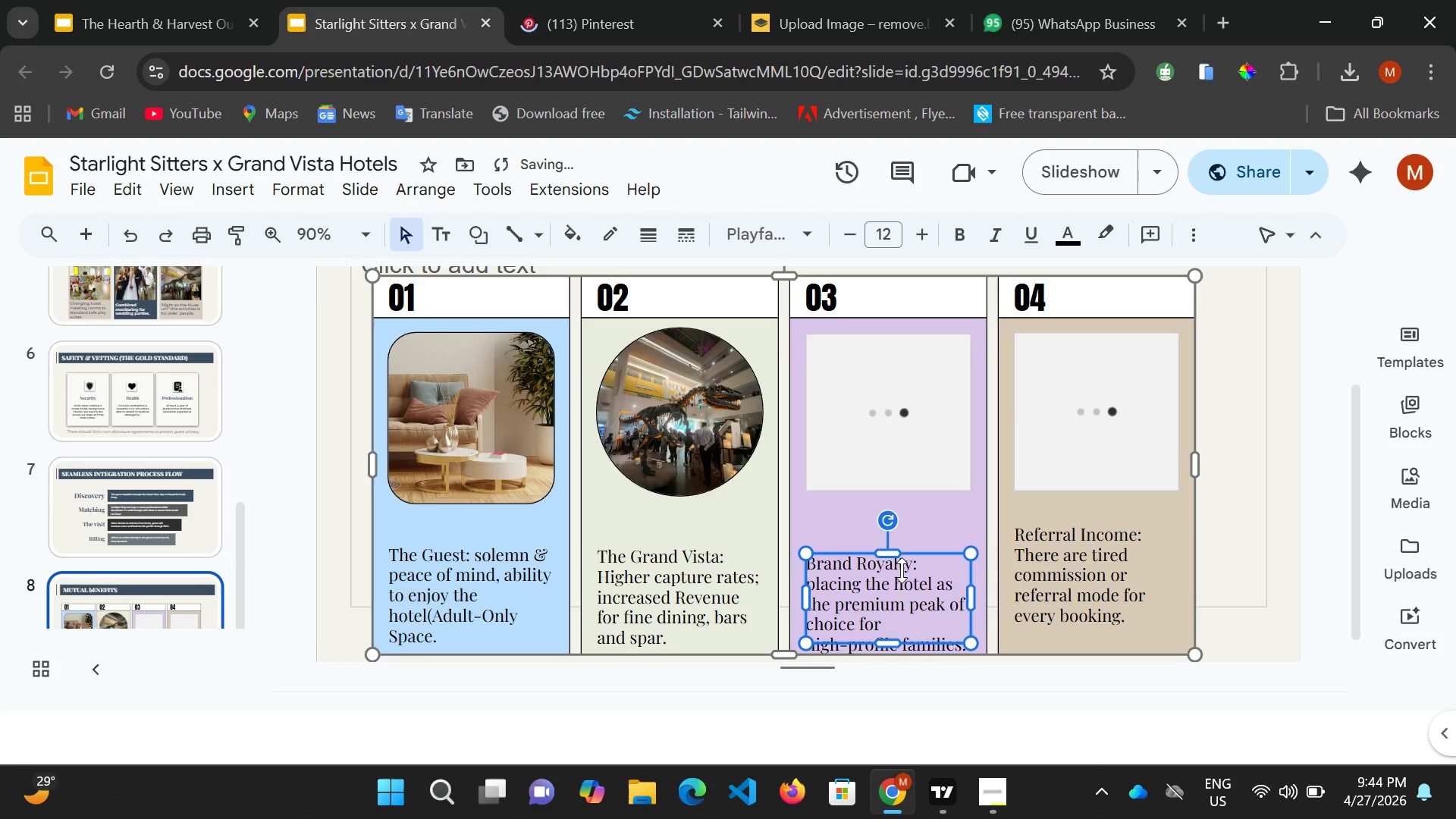 
key(ArrowUp)
 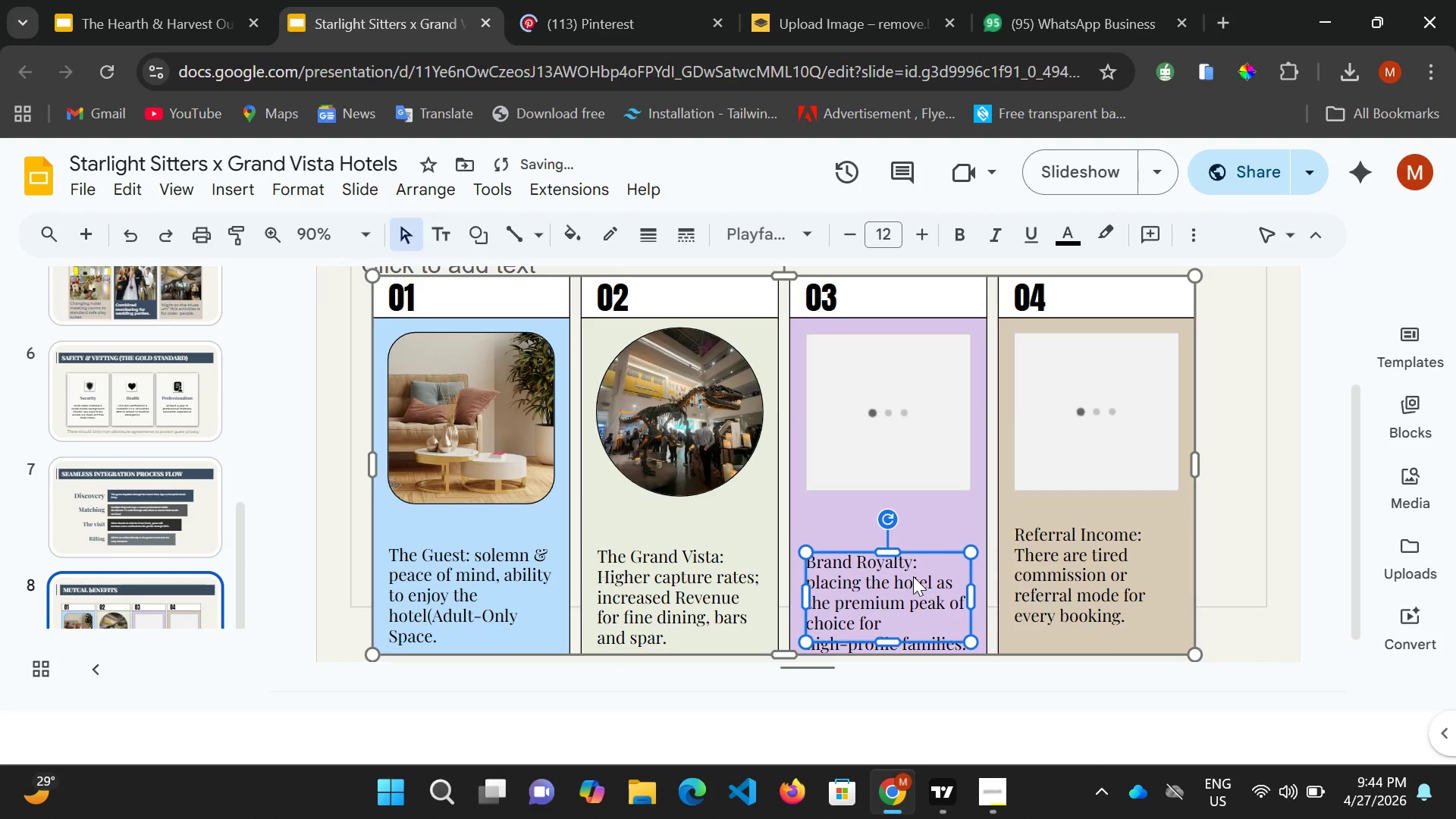 
key(ArrowUp)
 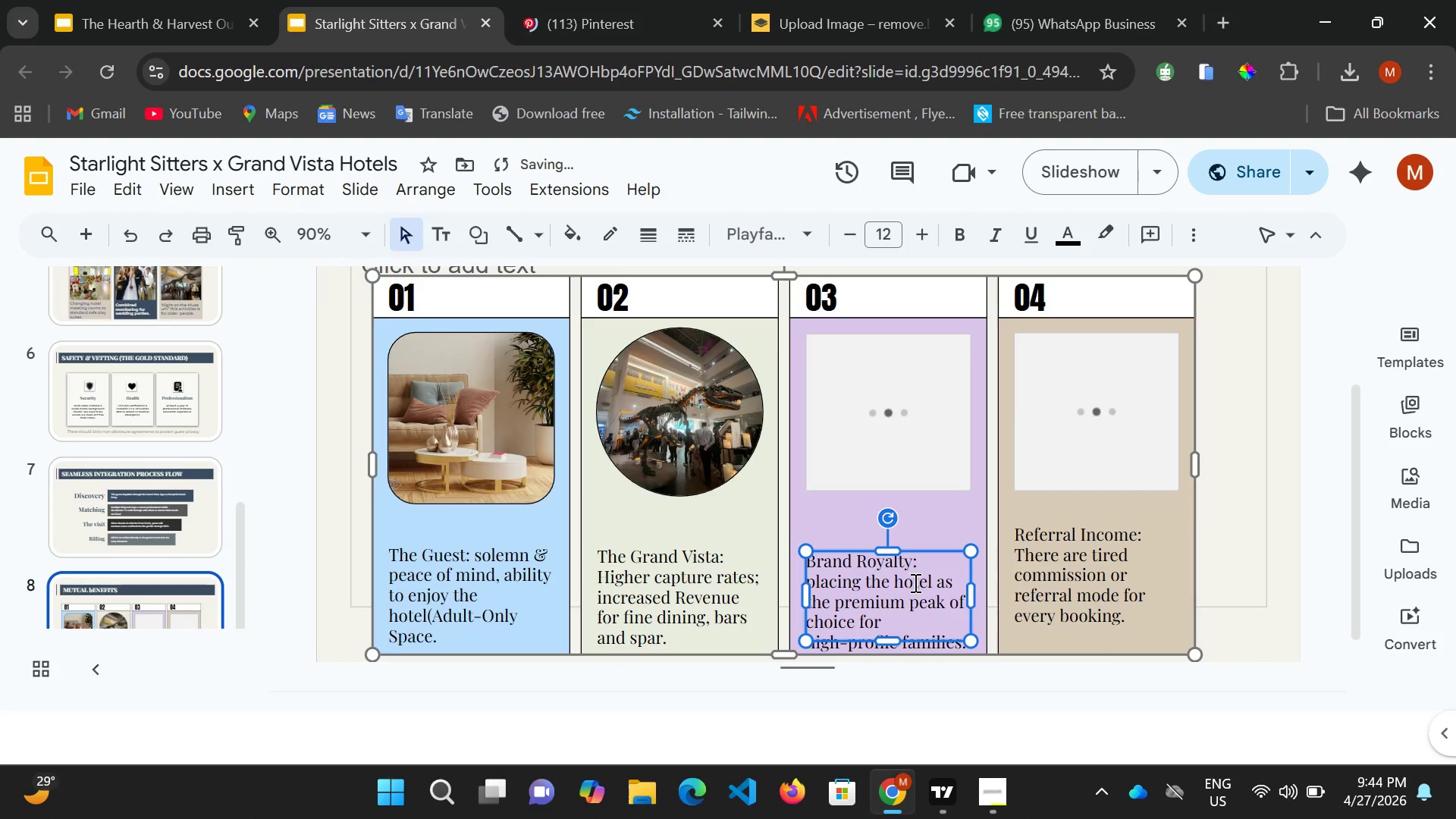 
key(ArrowUp)
 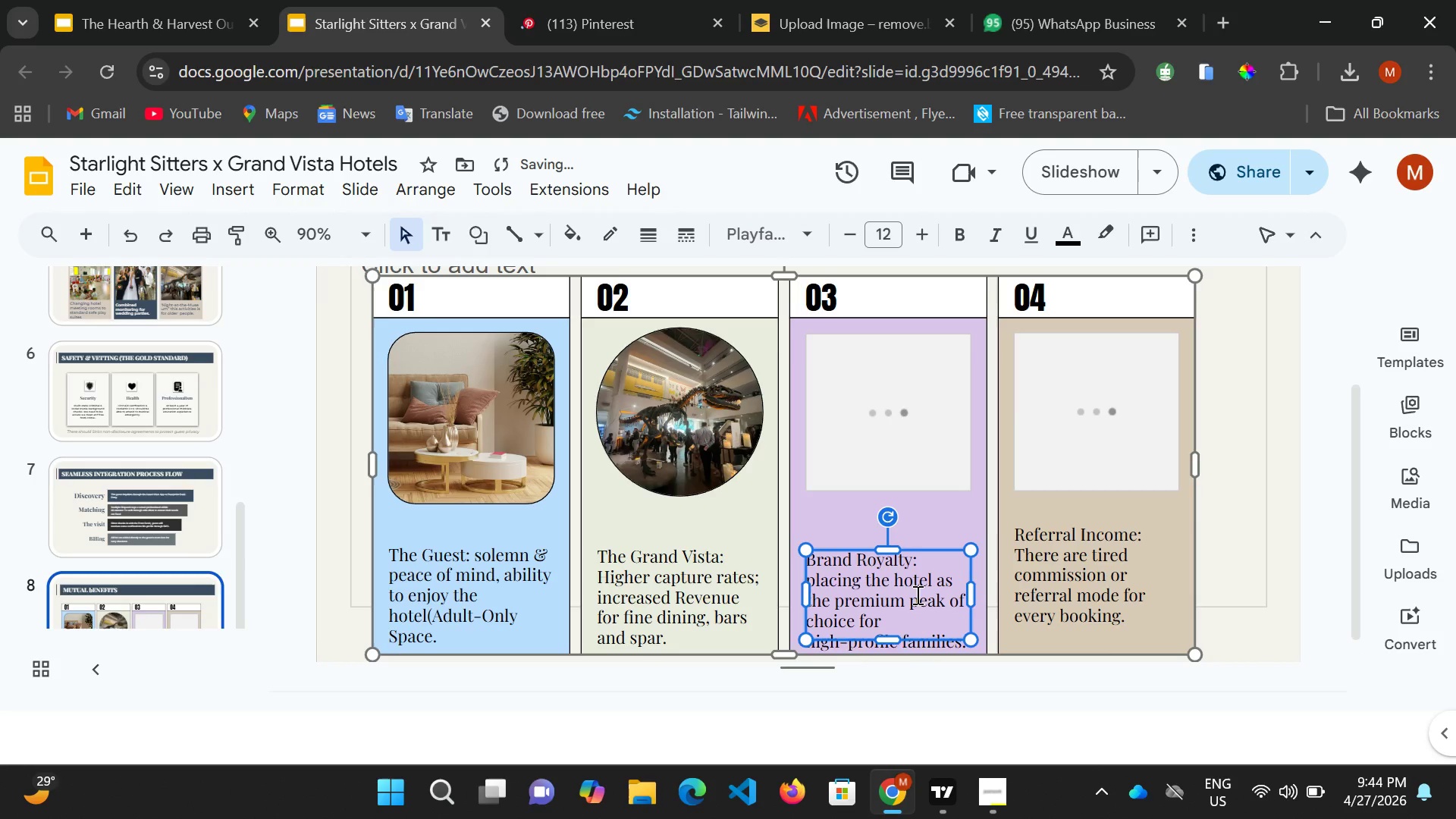 
key(ArrowUp)
 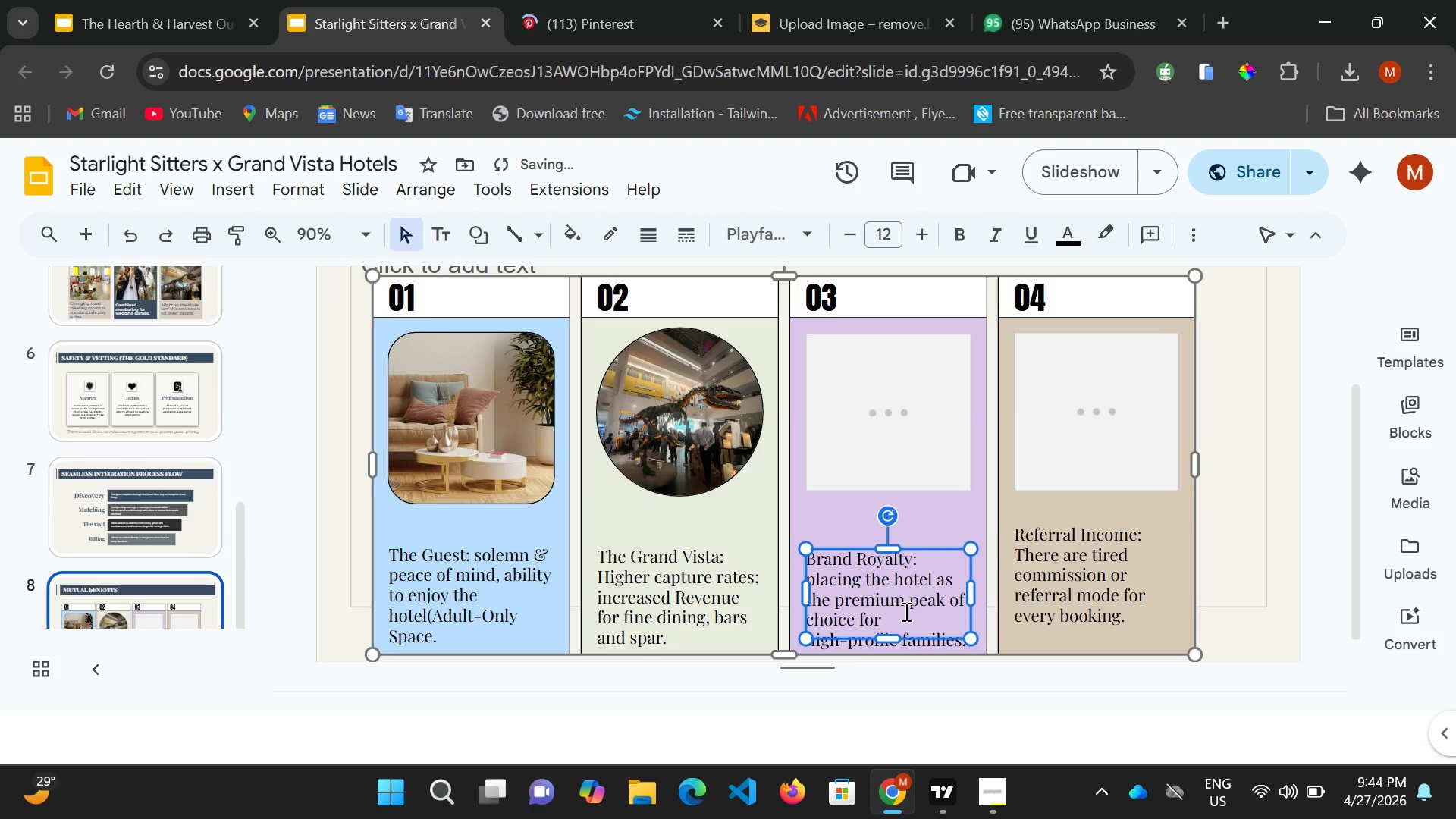 
key(ArrowUp)
 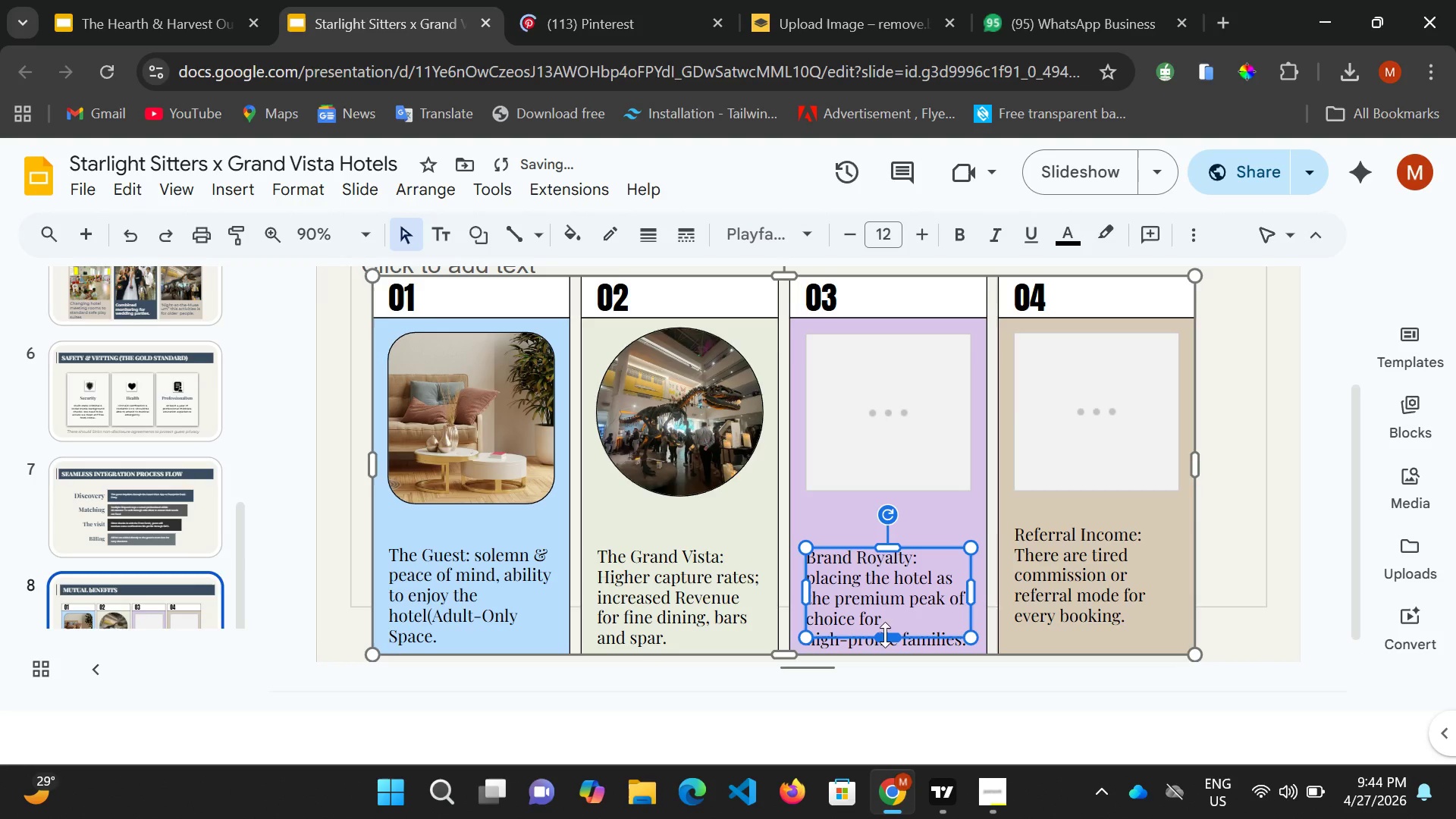 
left_click_drag(start_coordinate=[885, 638], to_coordinate=[883, 653])
 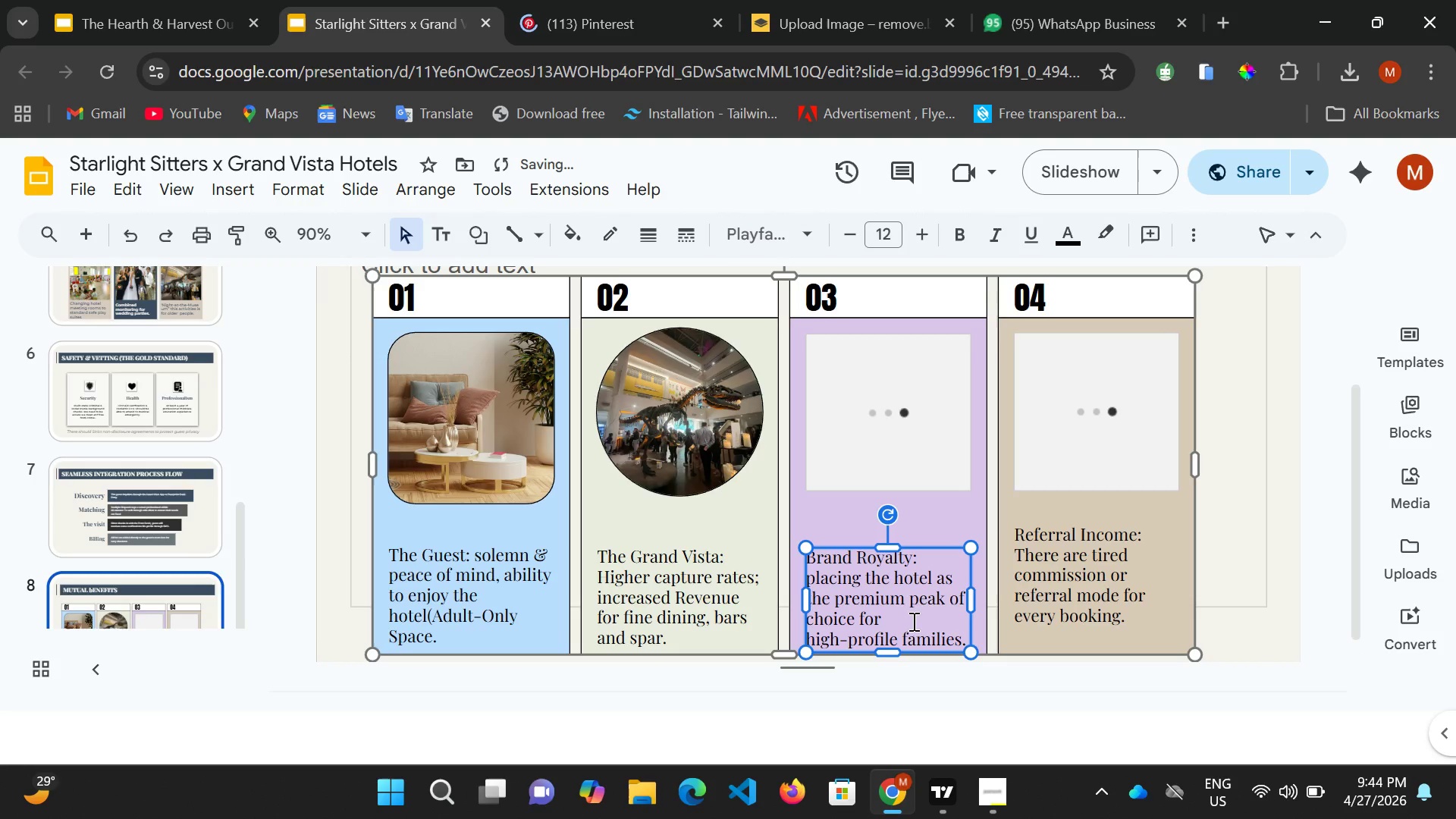 
scroll: coordinate [912, 621], scroll_direction: down, amount: 1.0
 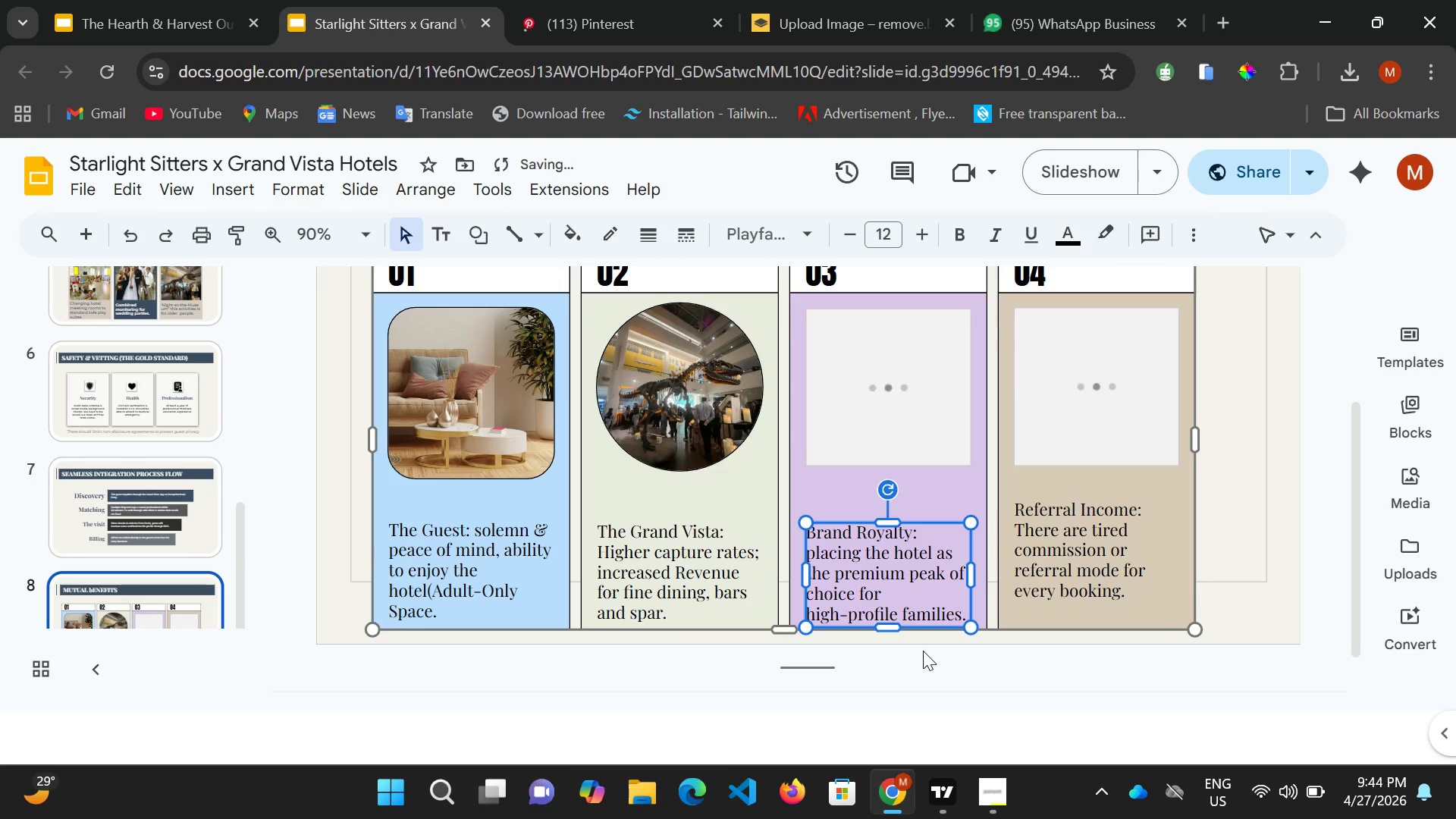 
left_click([923, 651])
 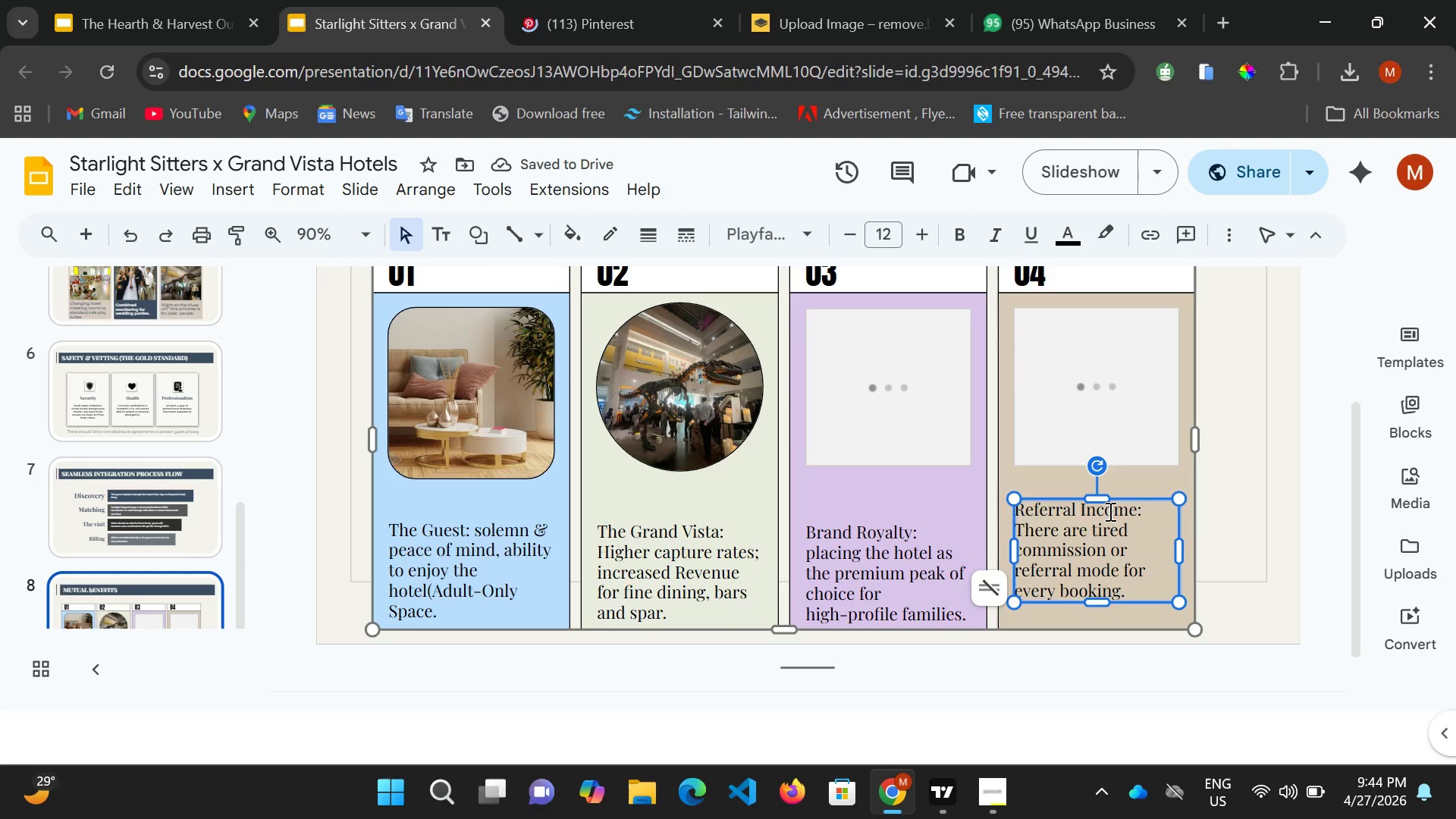 
wait(6.3)
 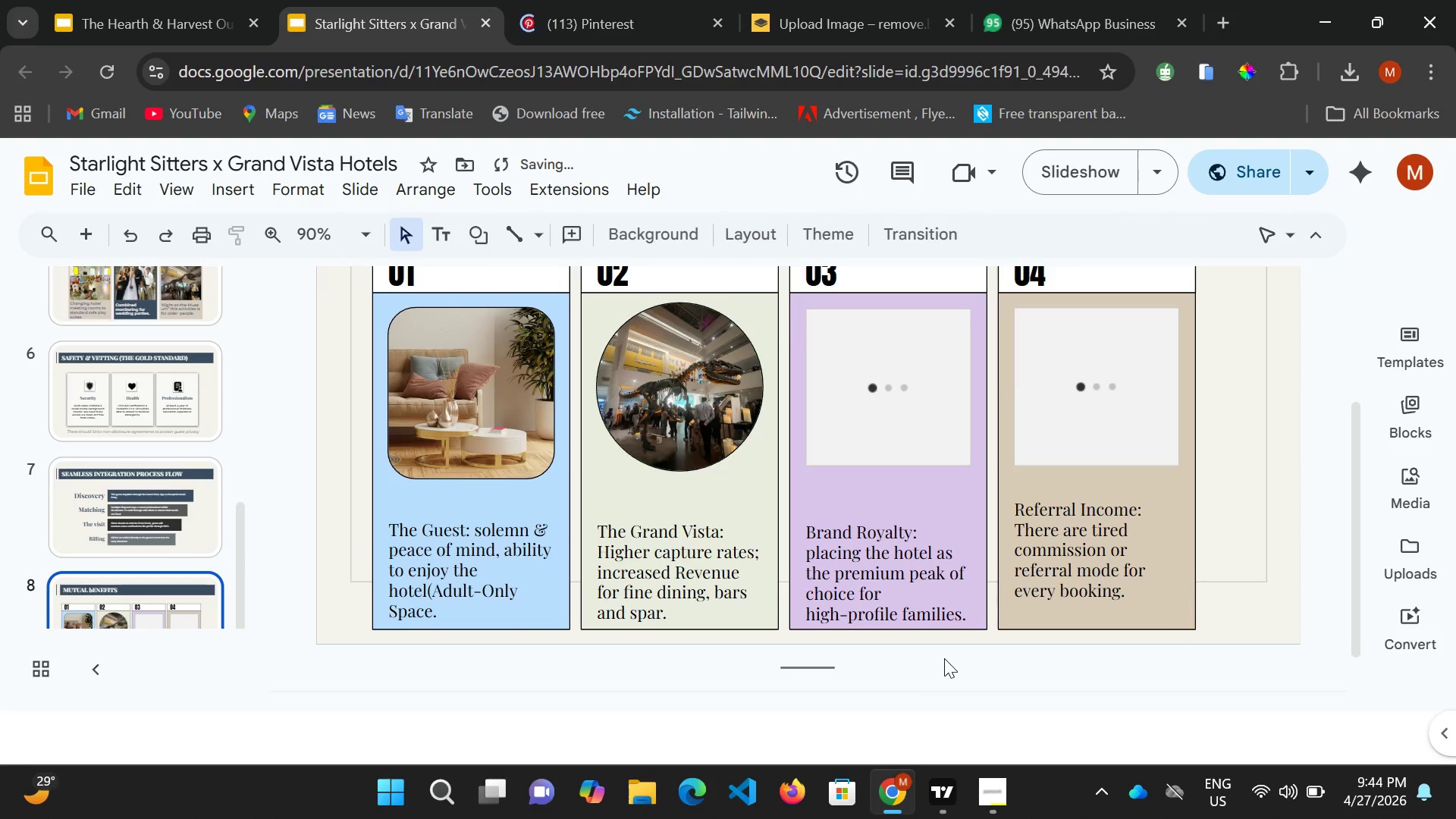 
left_click([1103, 497])
 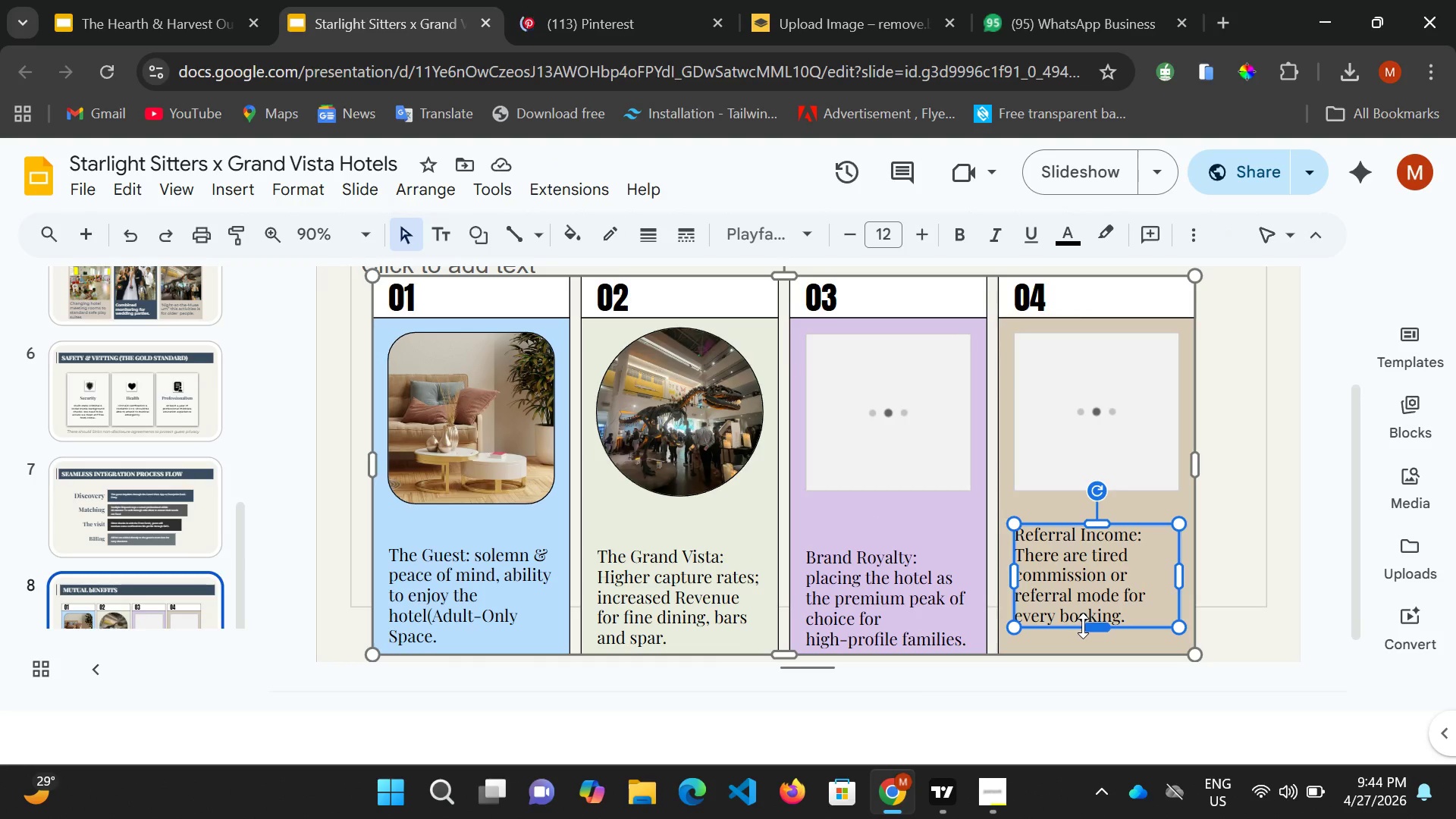 
hold_key(key=ArrowDown, duration=0.84)
 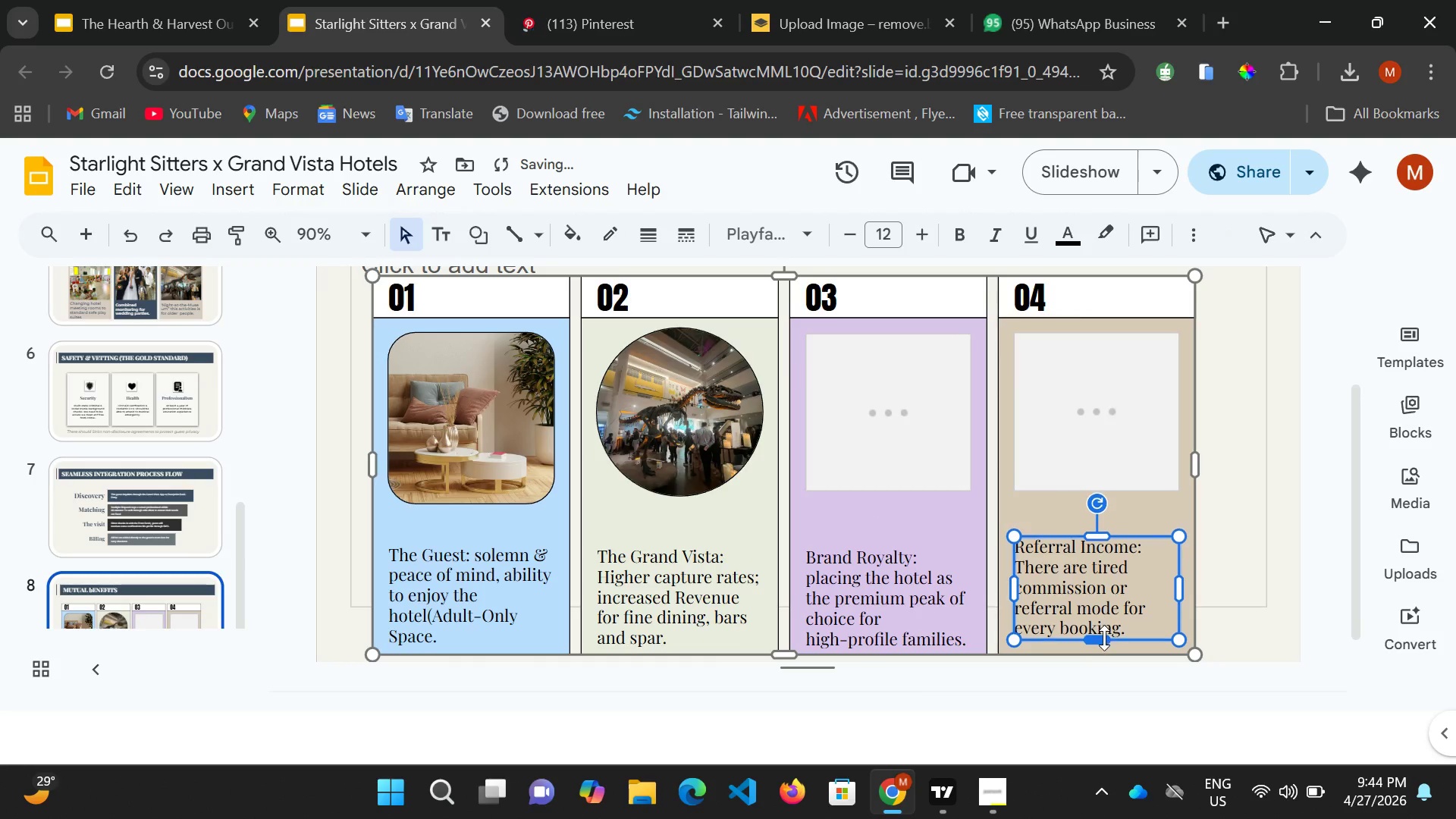 
key(ArrowDown)
 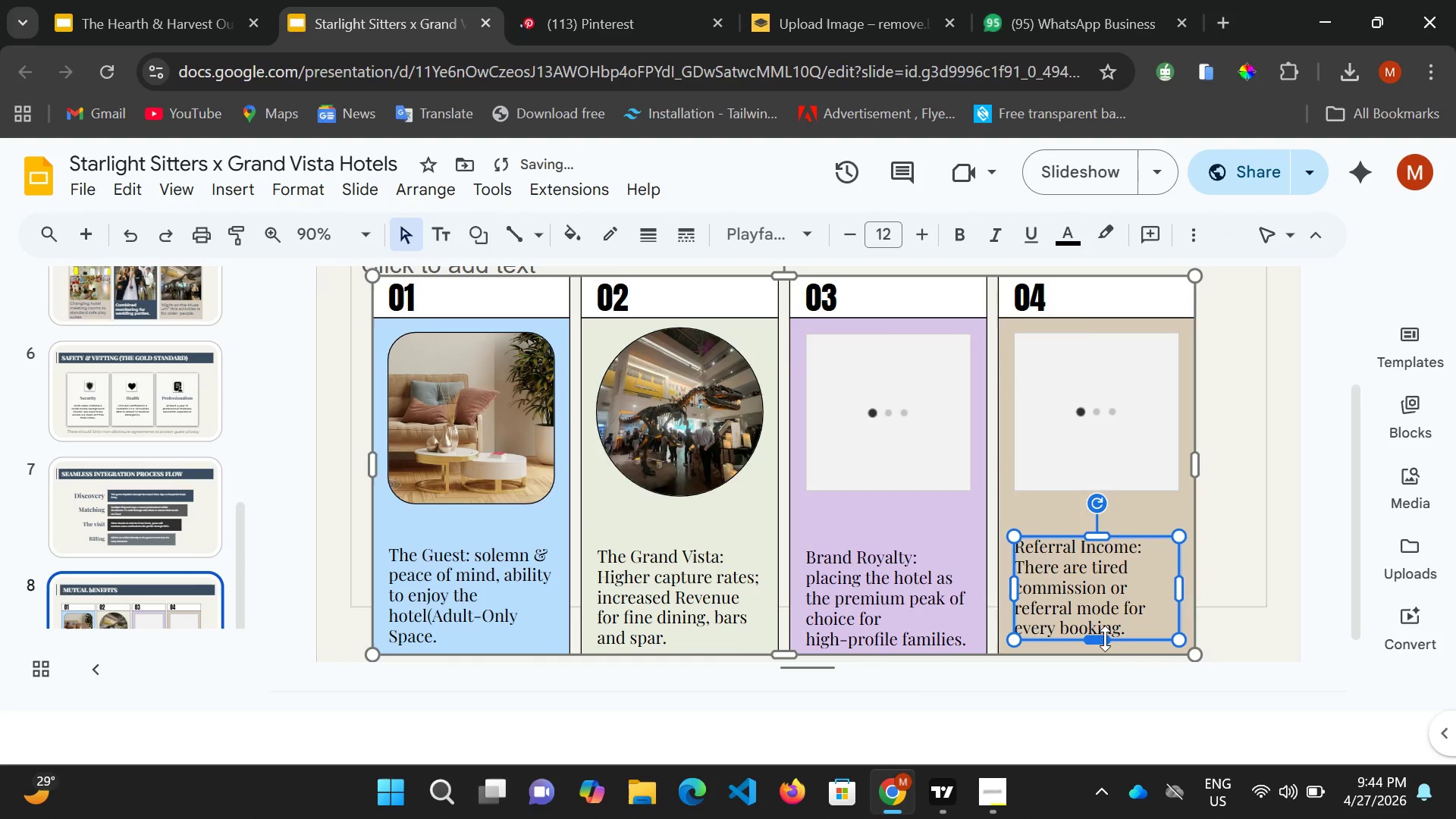 
key(ArrowDown)
 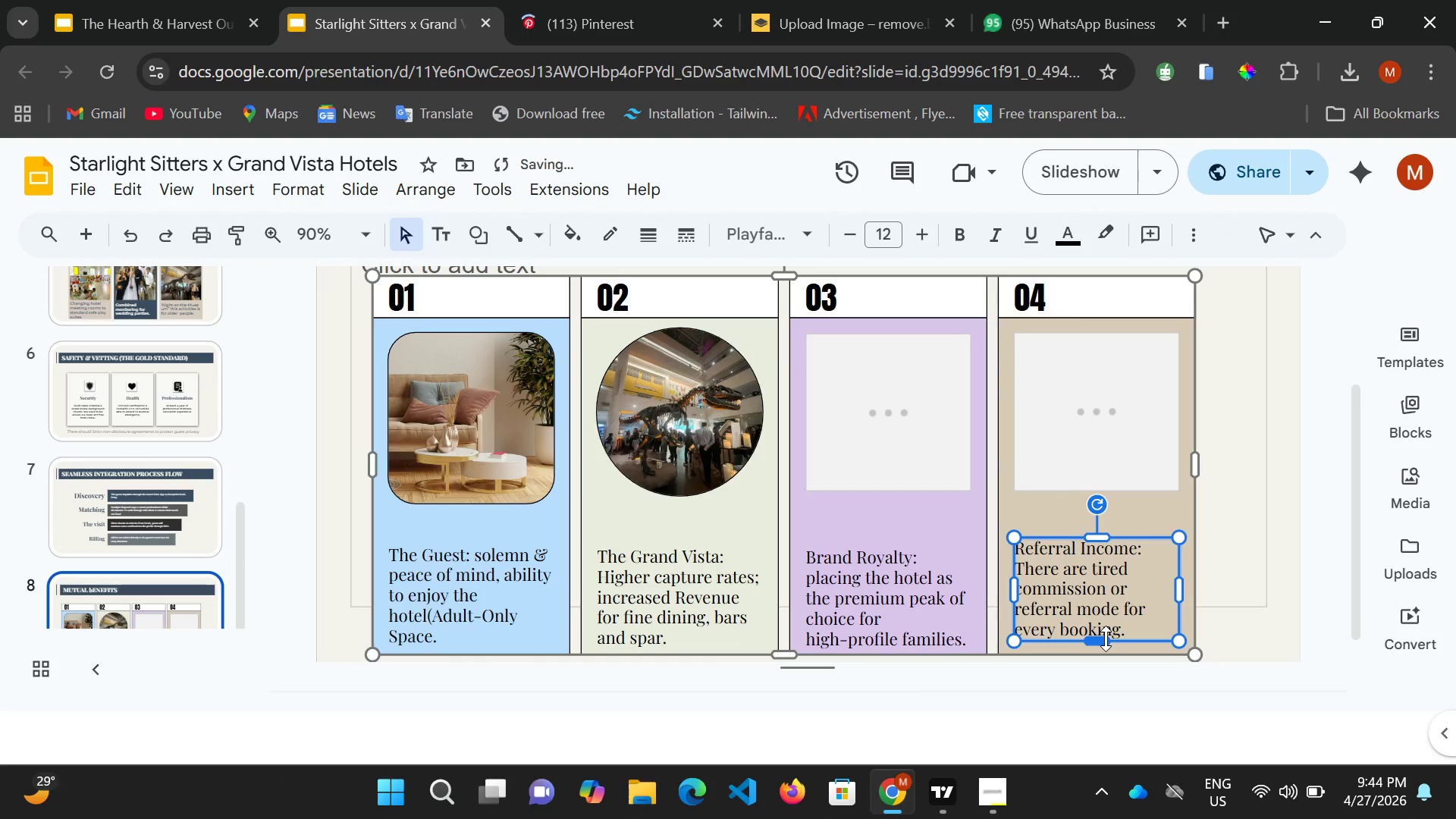 
key(ArrowDown)
 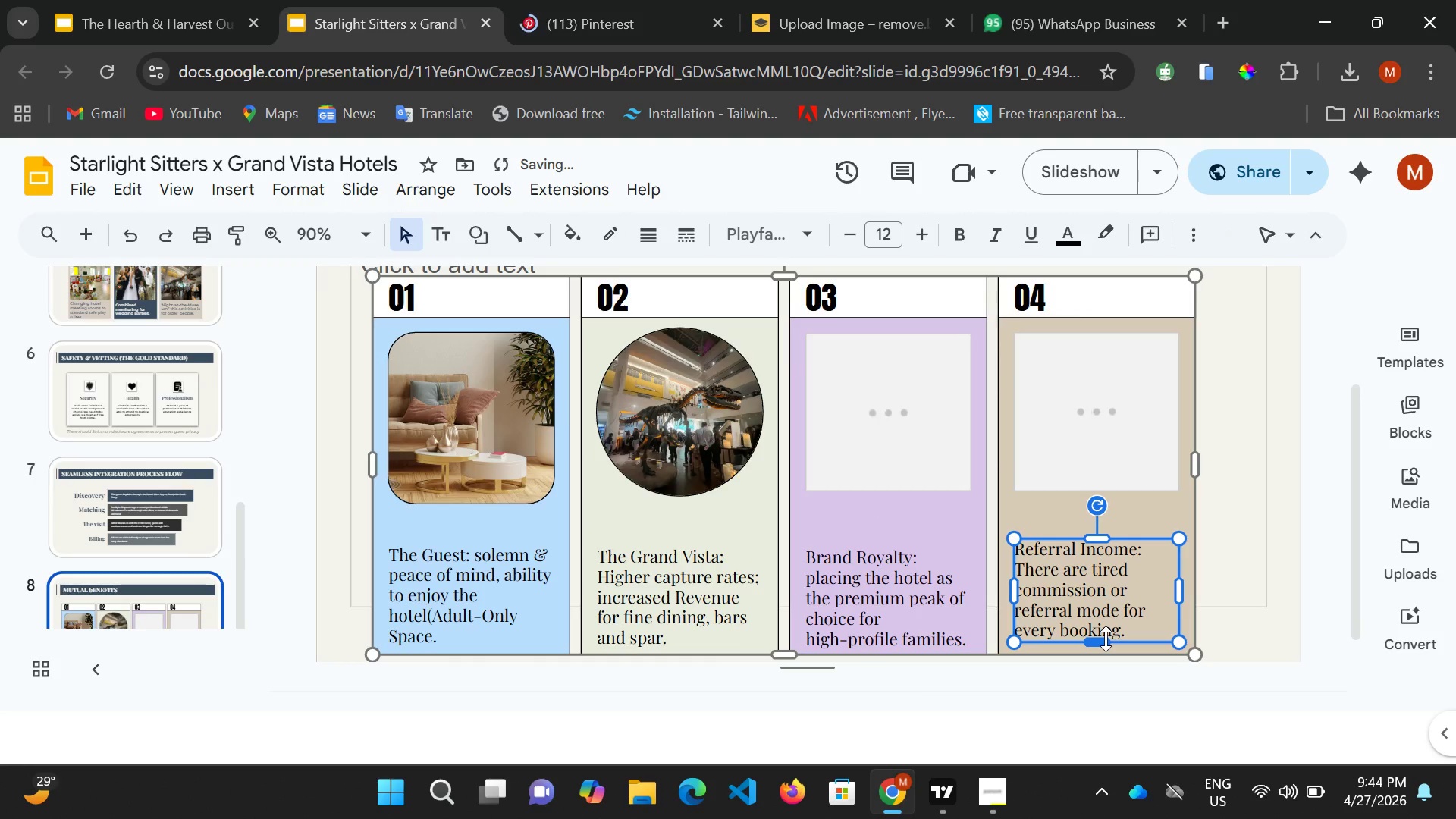 
key(ArrowDown)
 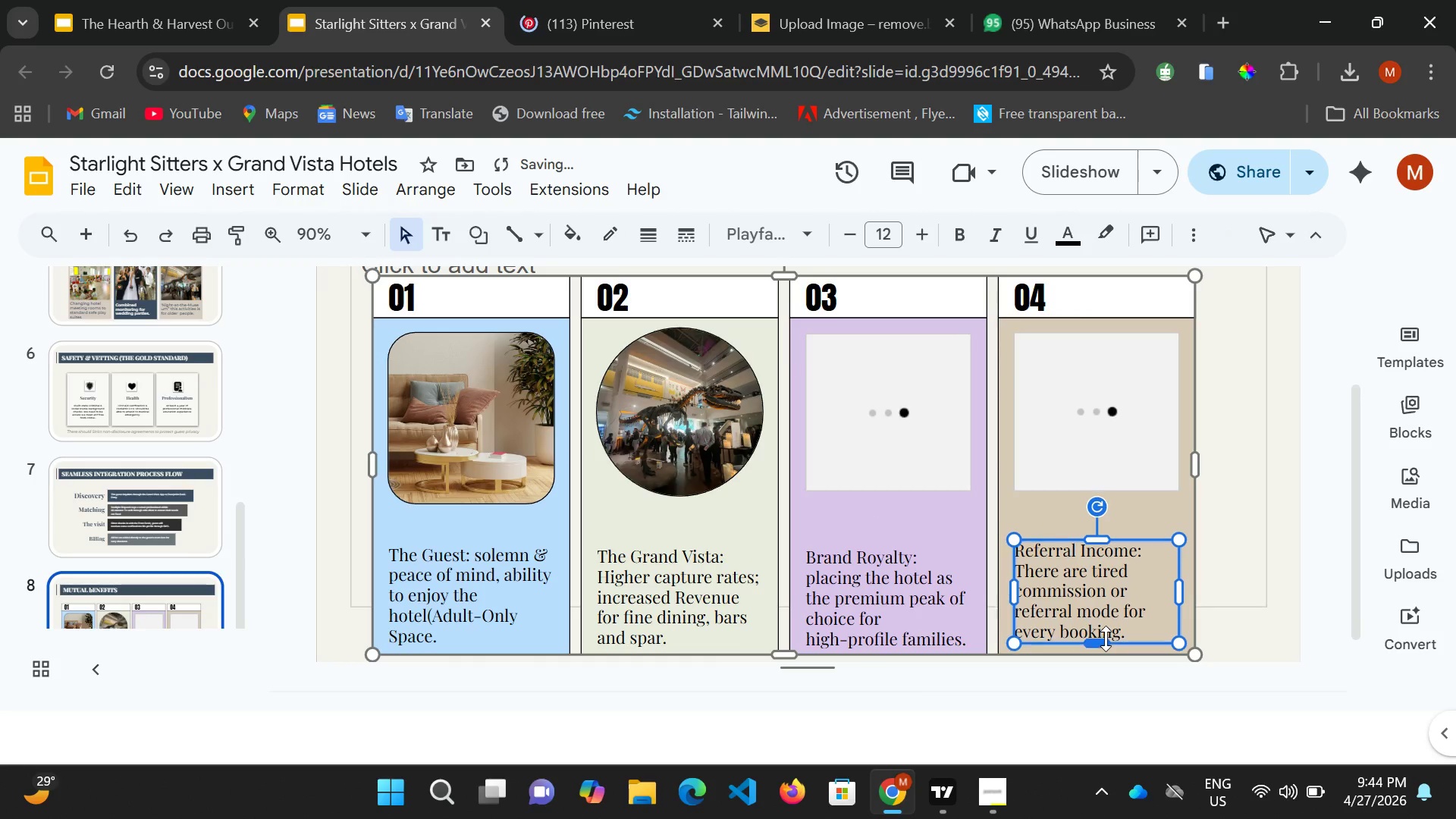 
key(ArrowDown)
 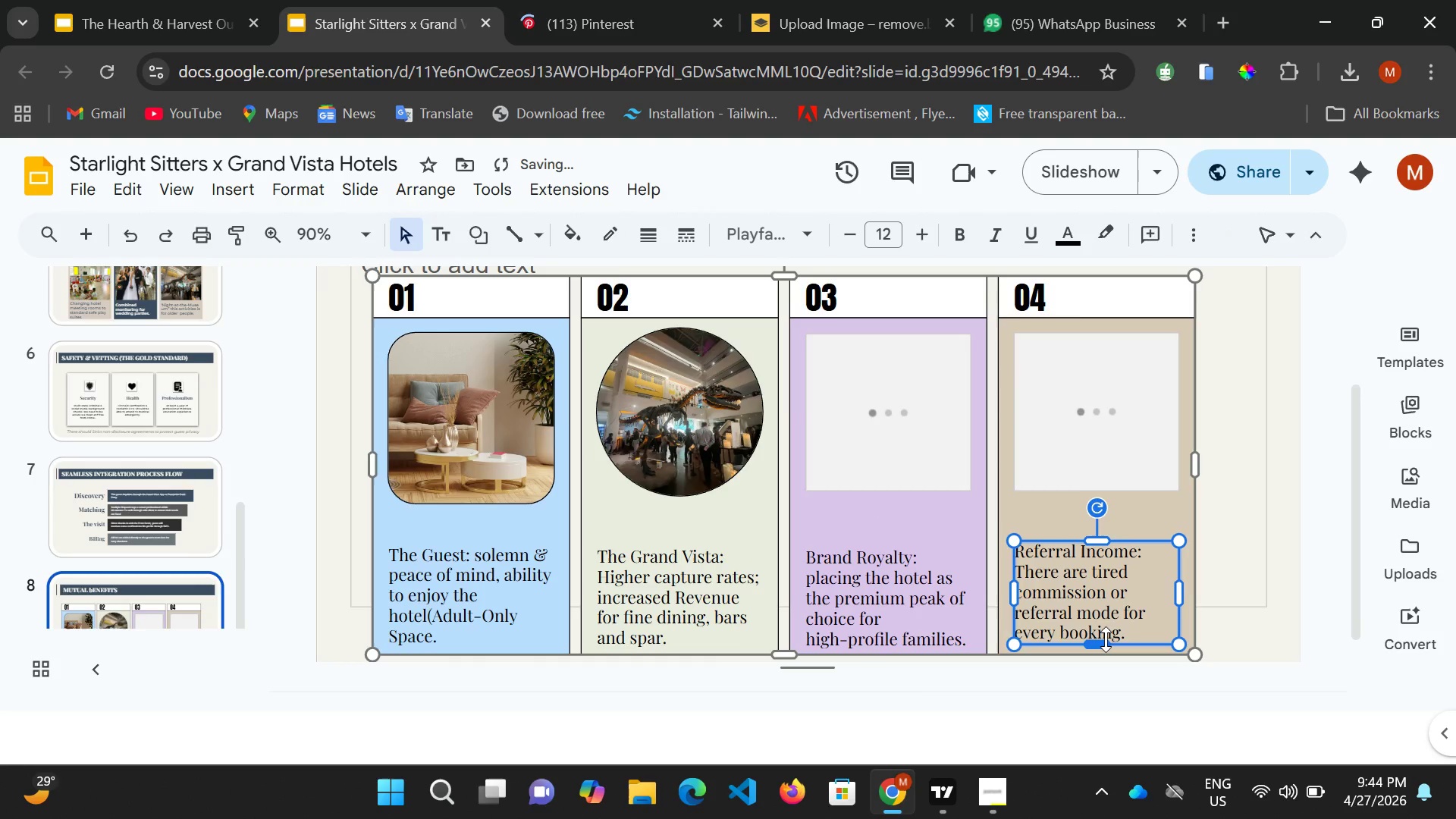 
key(ArrowDown)
 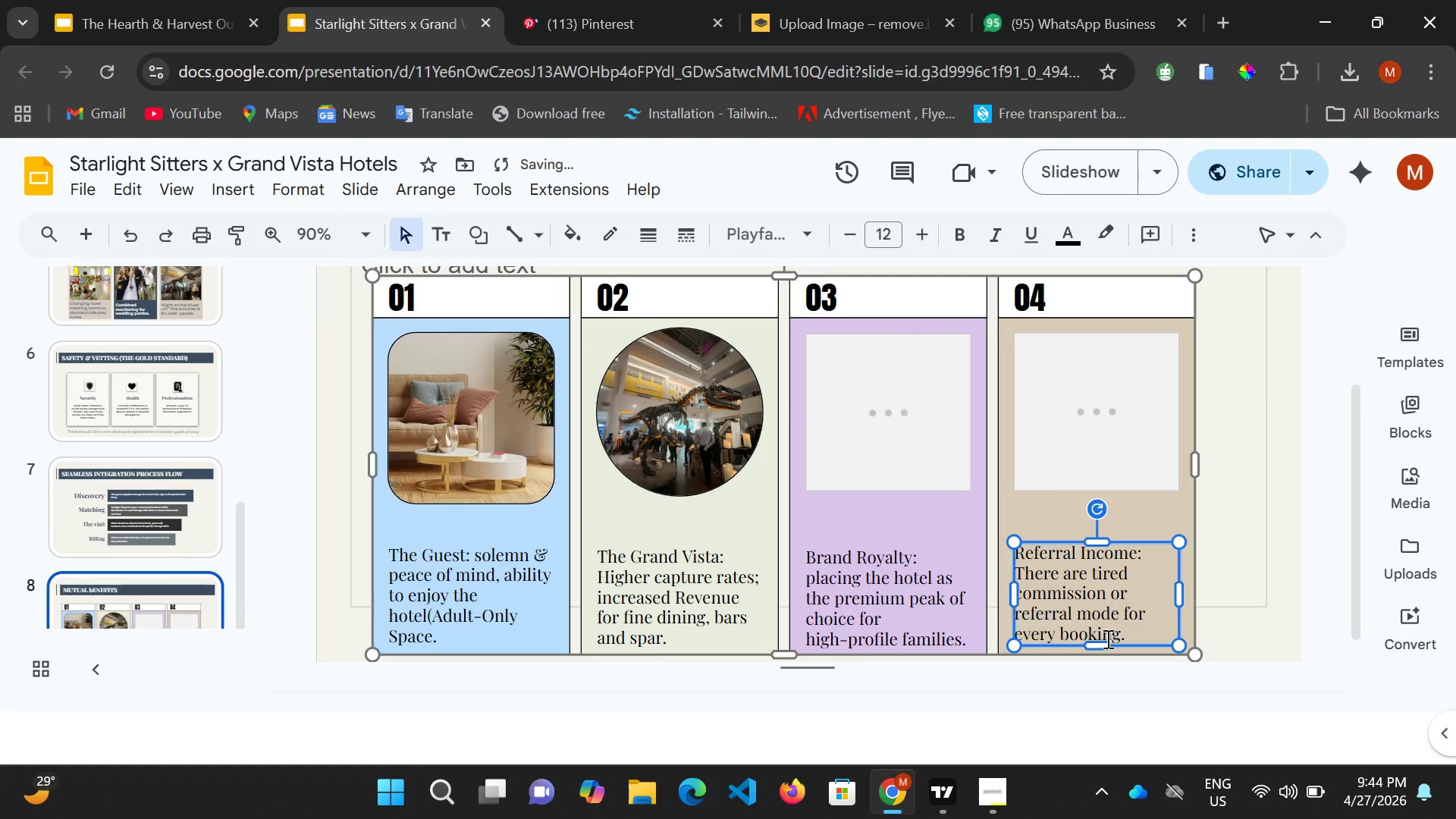 
key(ArrowDown)
 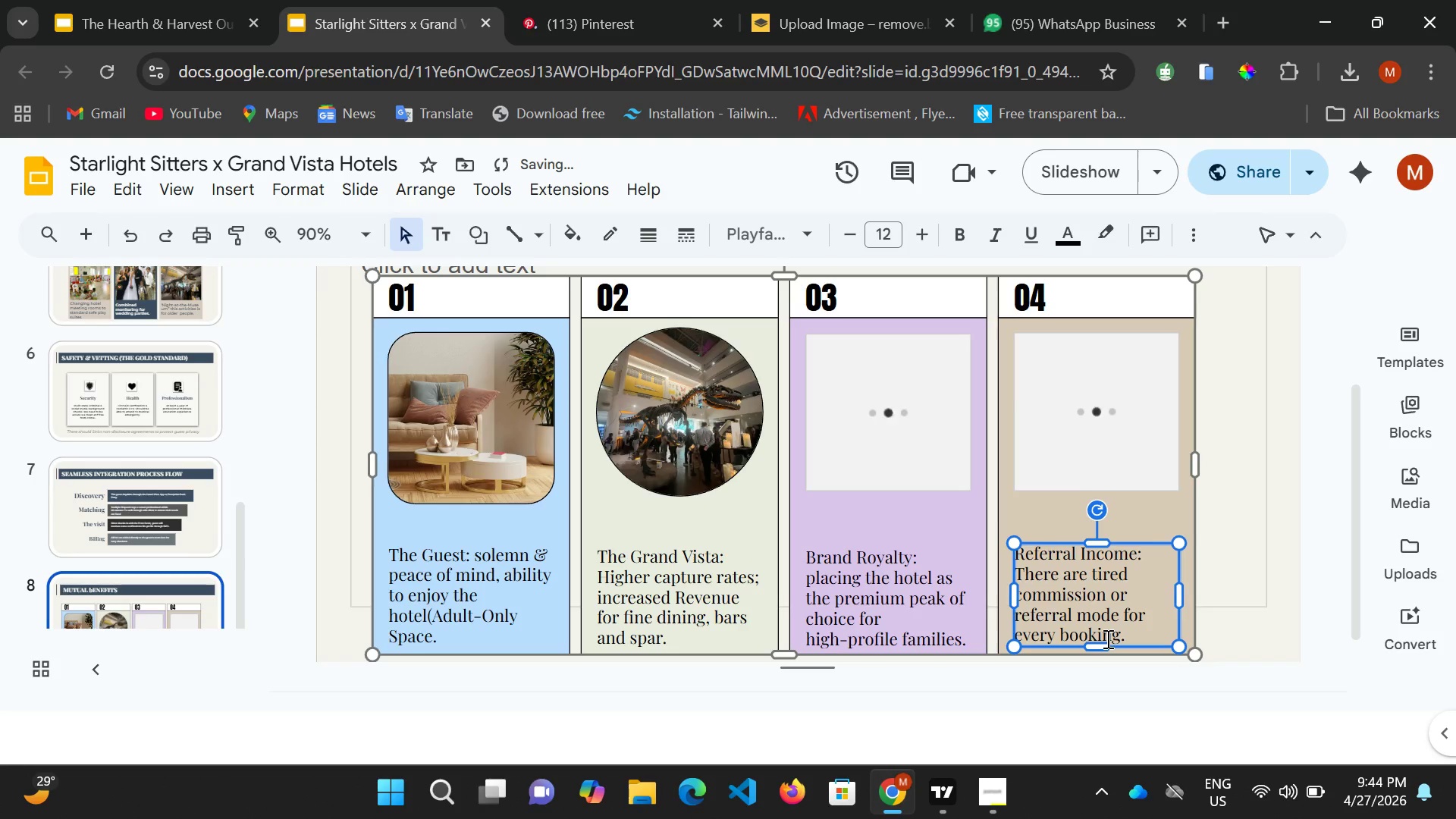 
key(ArrowDown)
 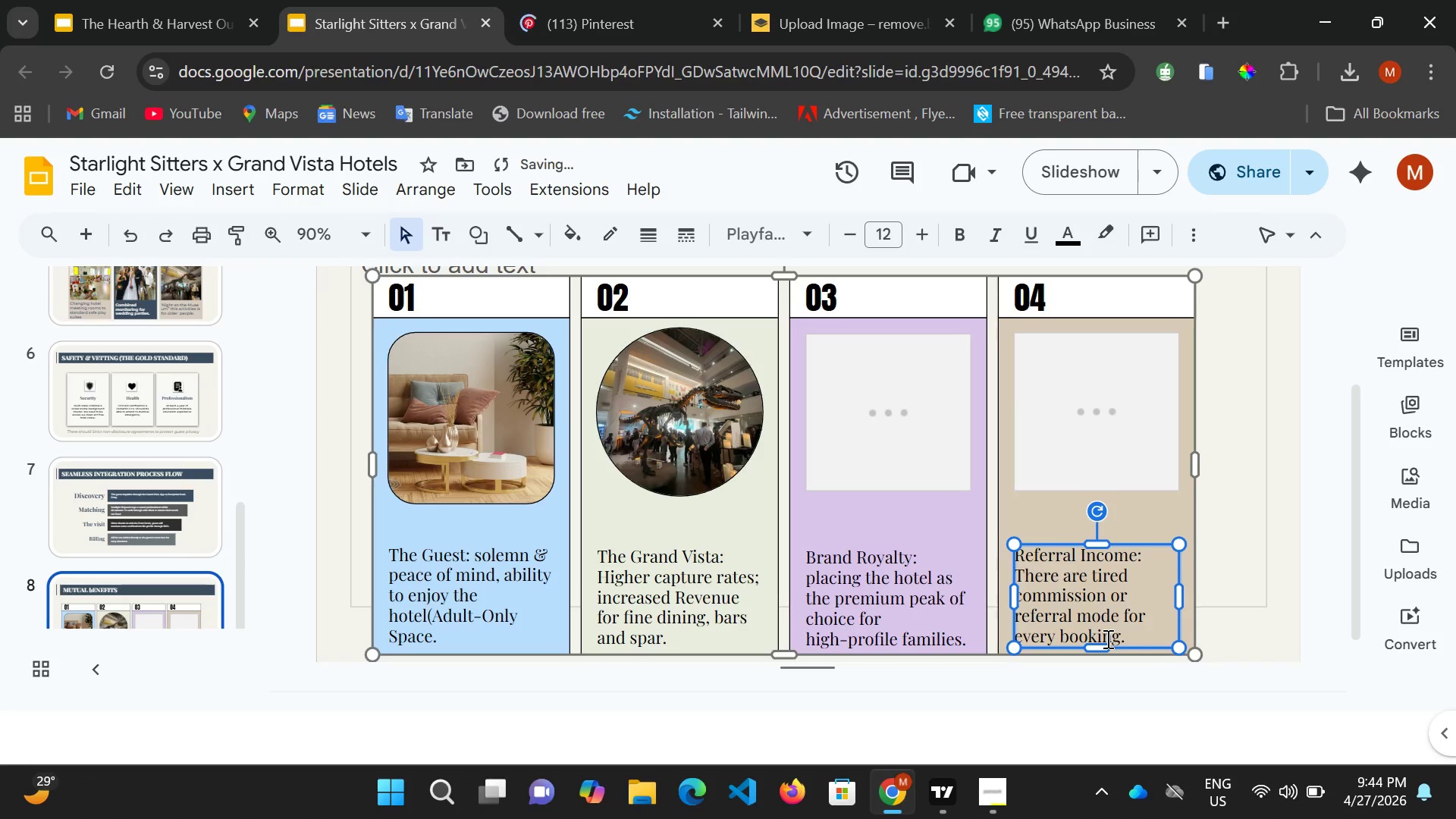 
key(ArrowDown)
 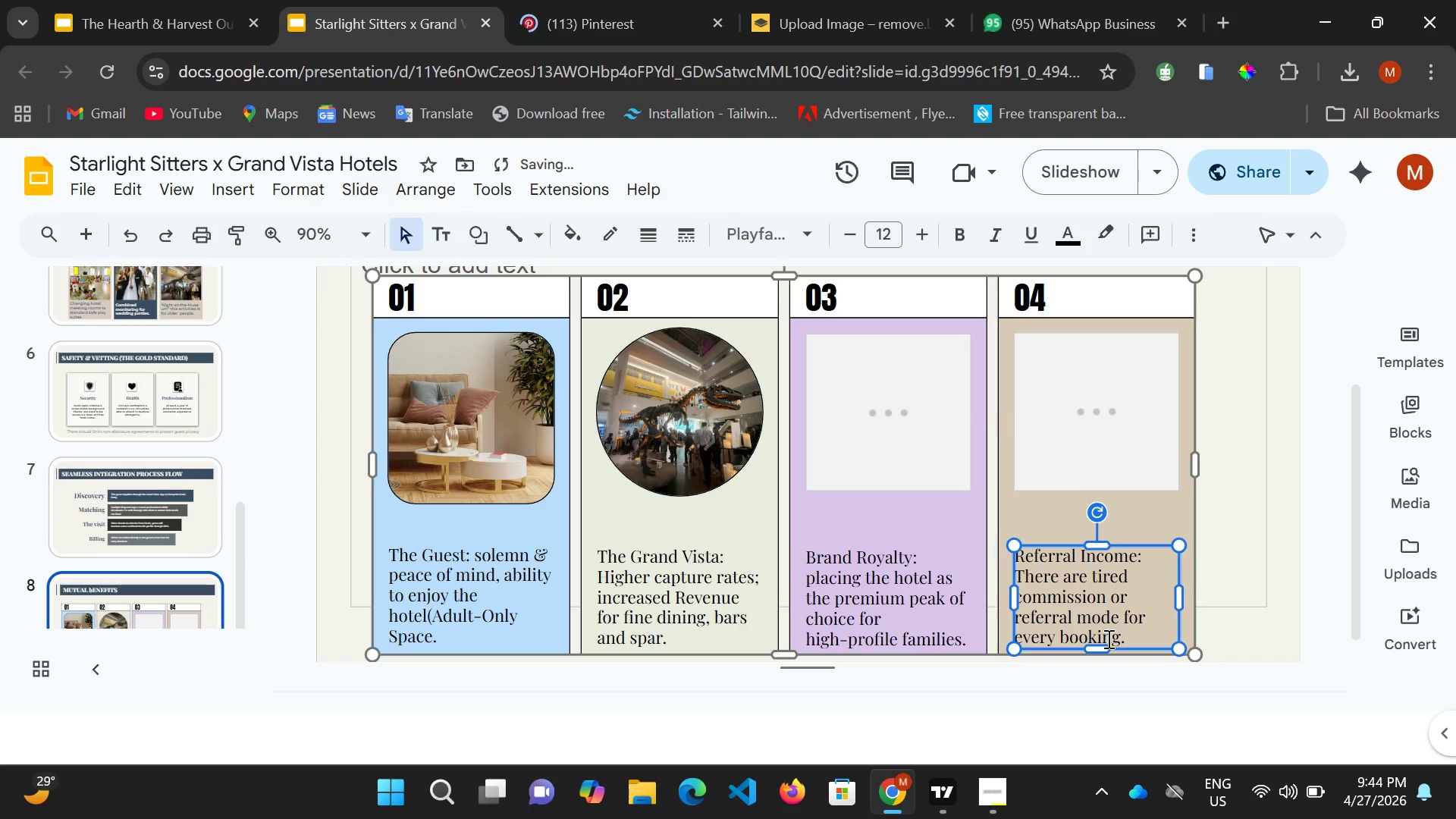 
key(ArrowDown)
 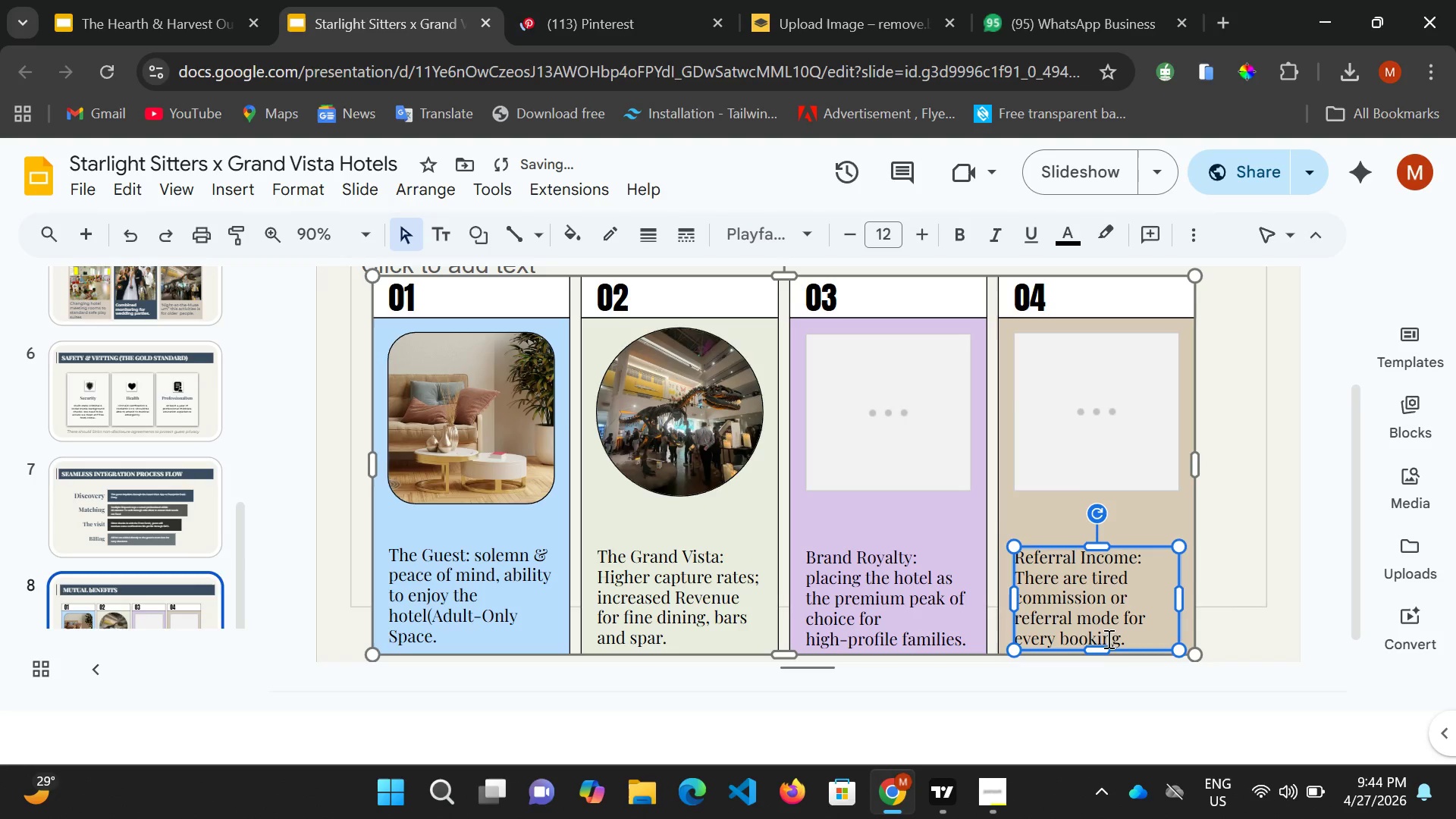 
key(ArrowDown)
 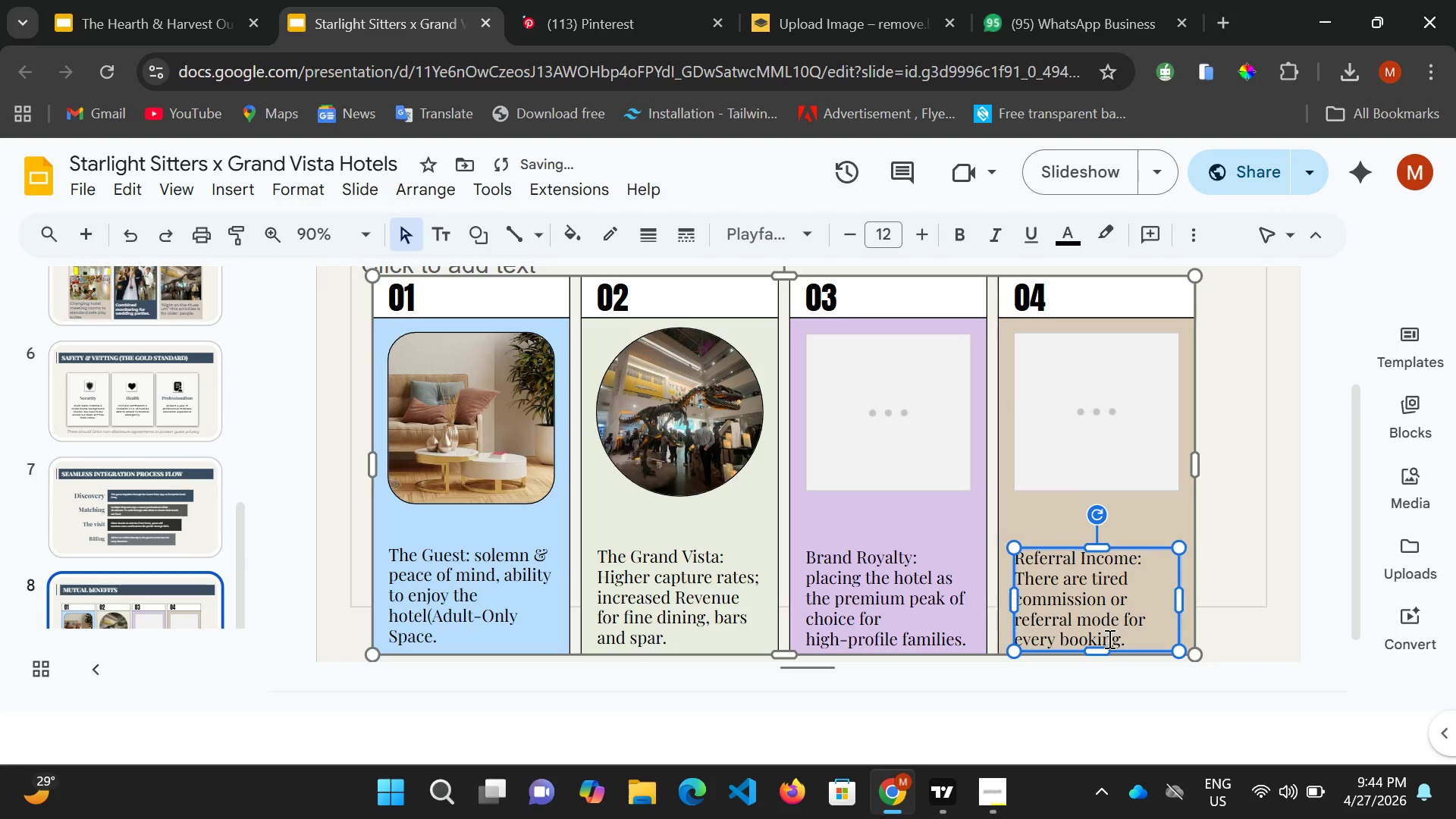 
key(ArrowDown)
 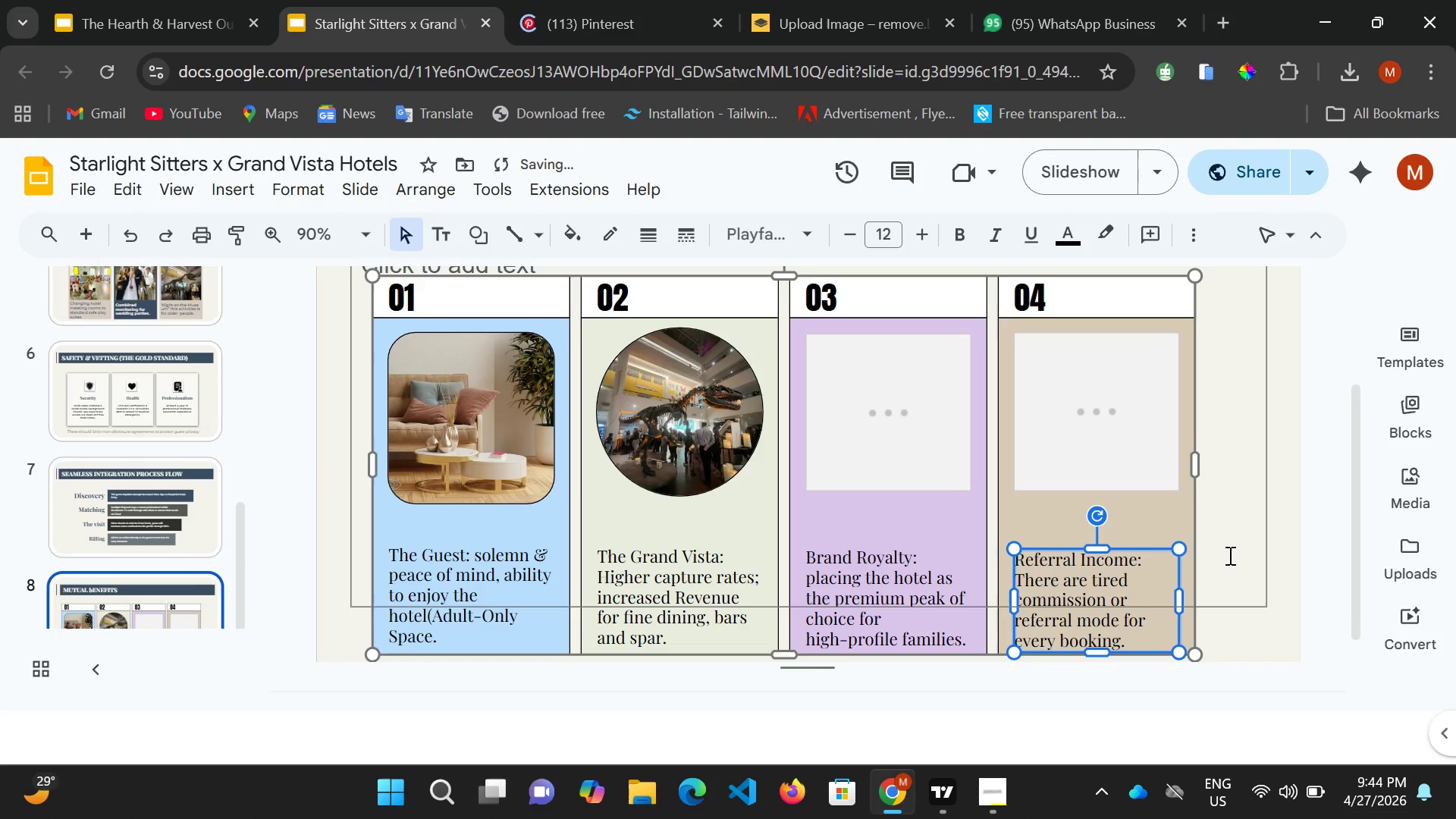 
scroll: coordinate [1228, 556], scroll_direction: down, amount: 2.0
 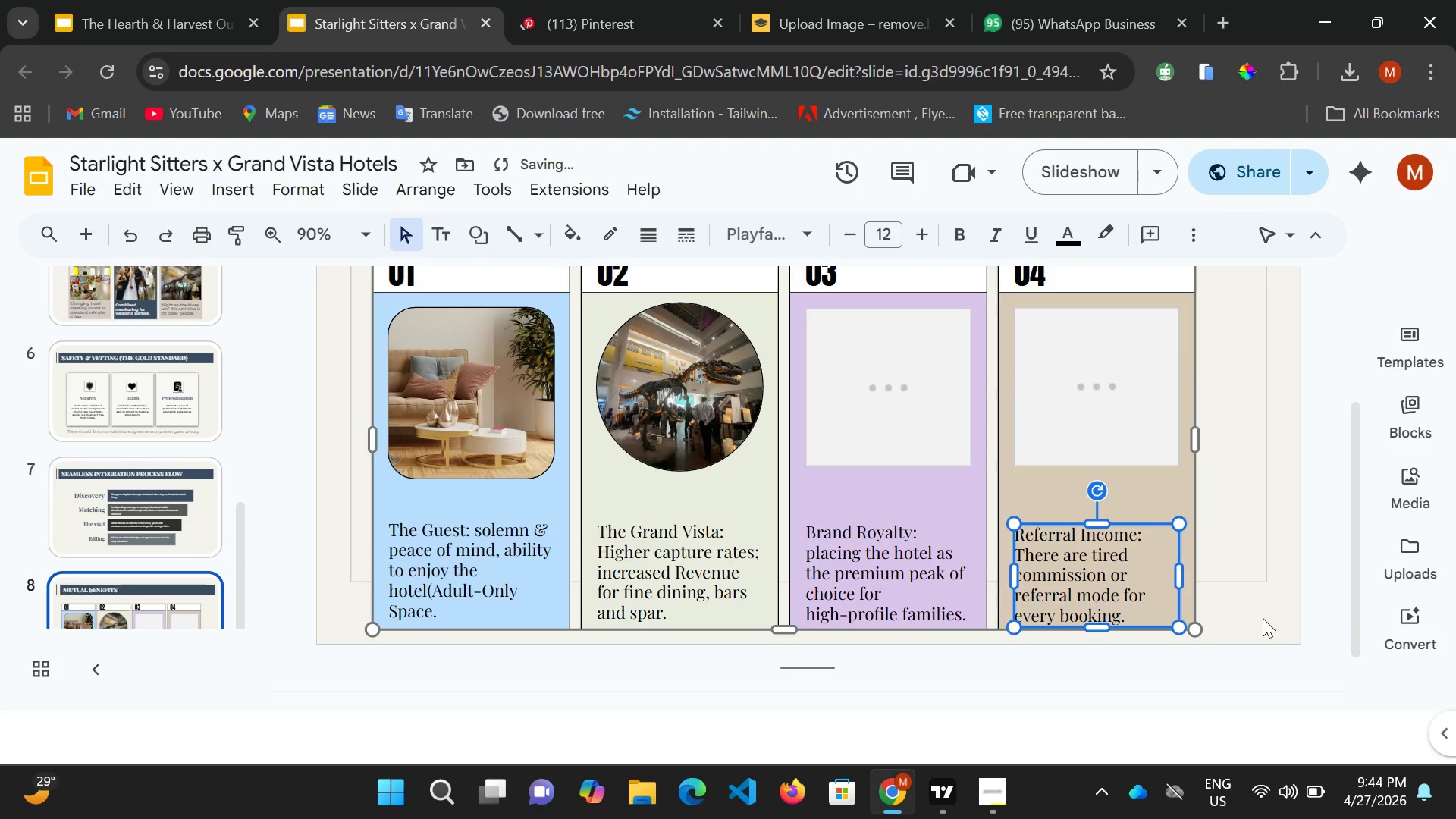 
left_click([1263, 618])
 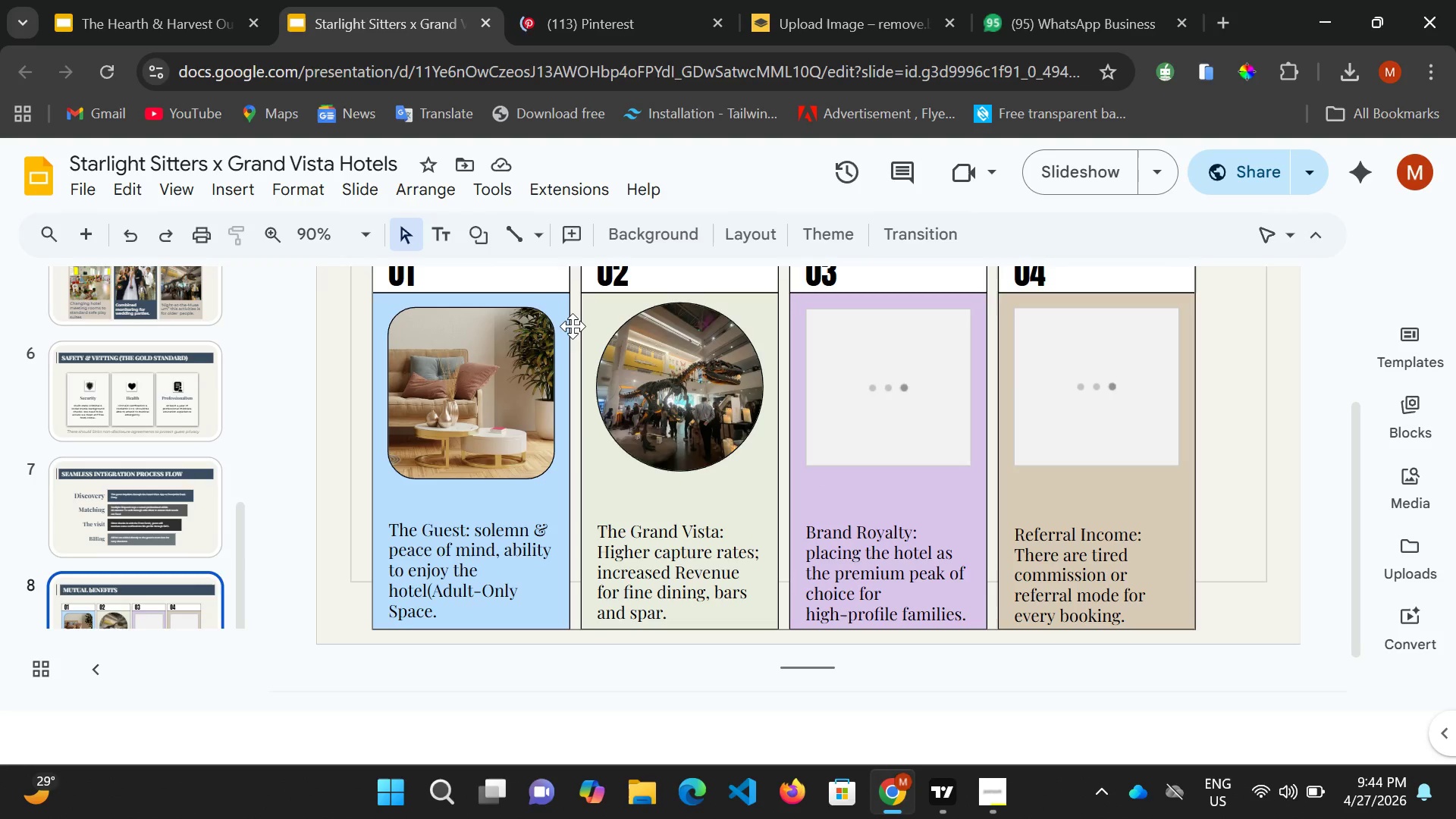 
wait(12.3)
 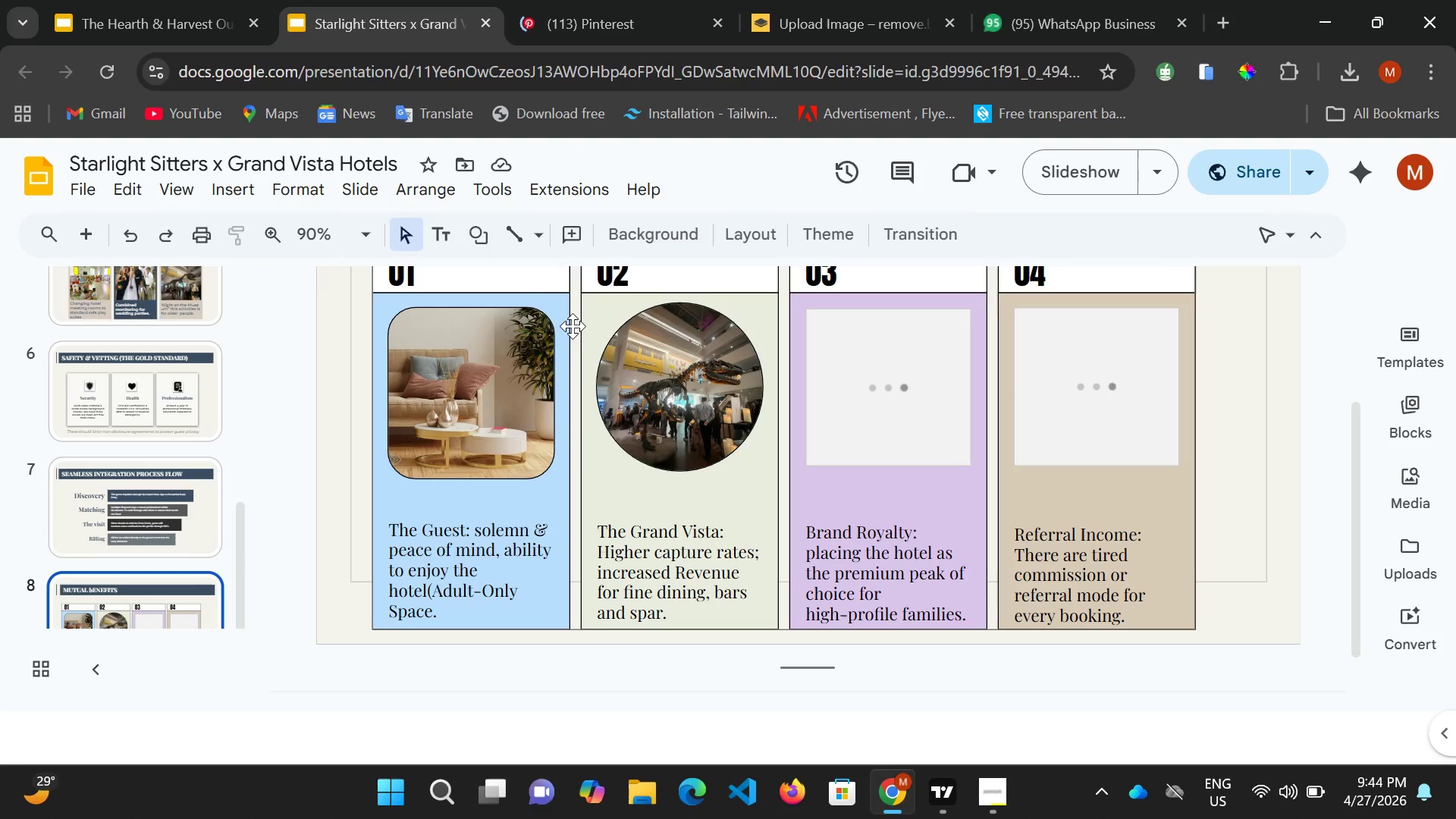 
left_click([994, 792])